 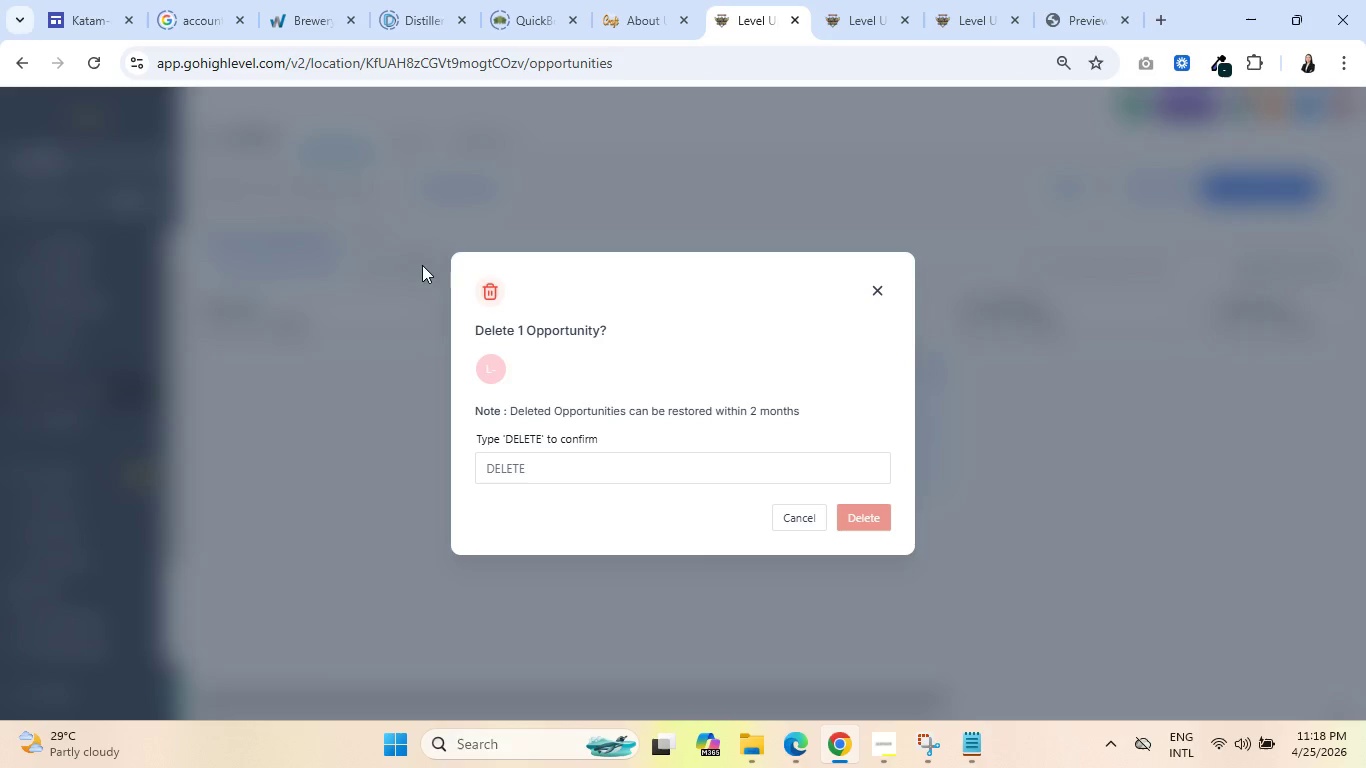 
double_click([528, 438])
 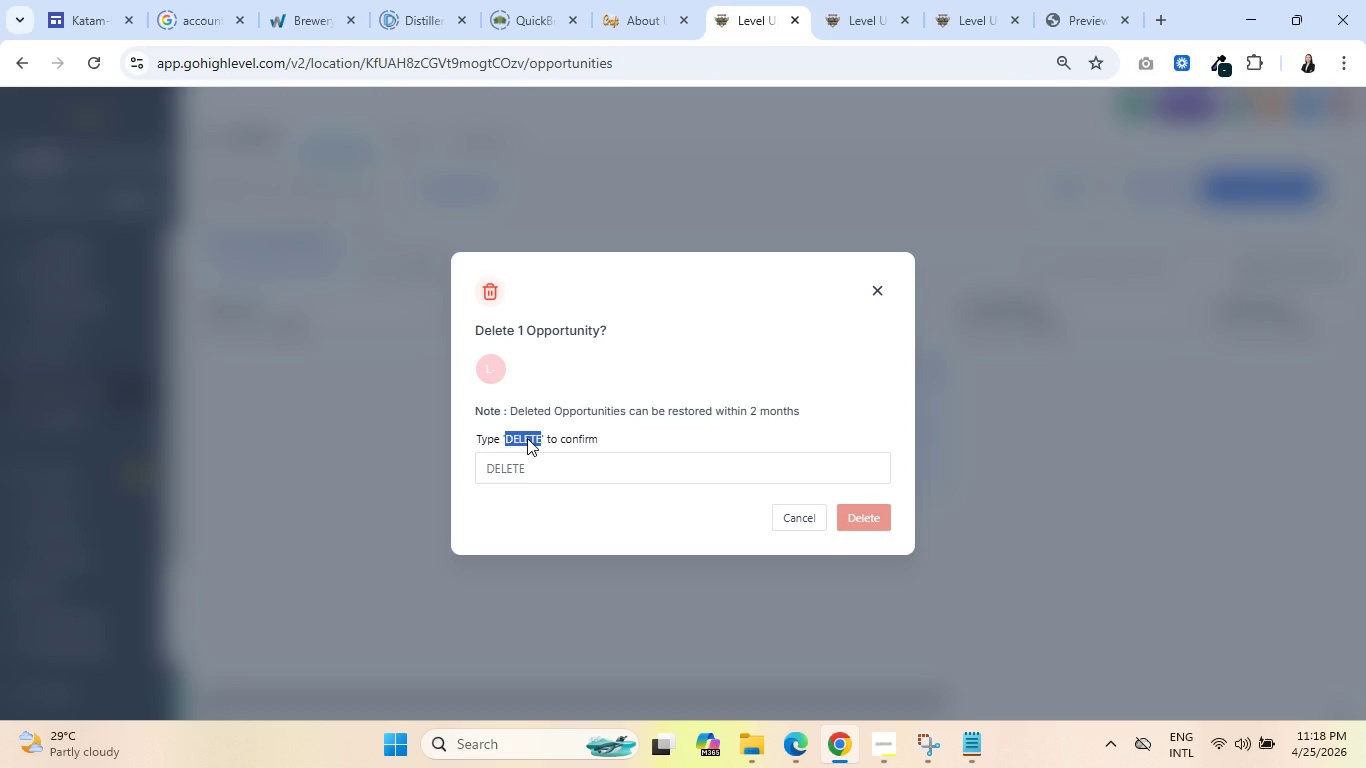 
key(Control+C)
 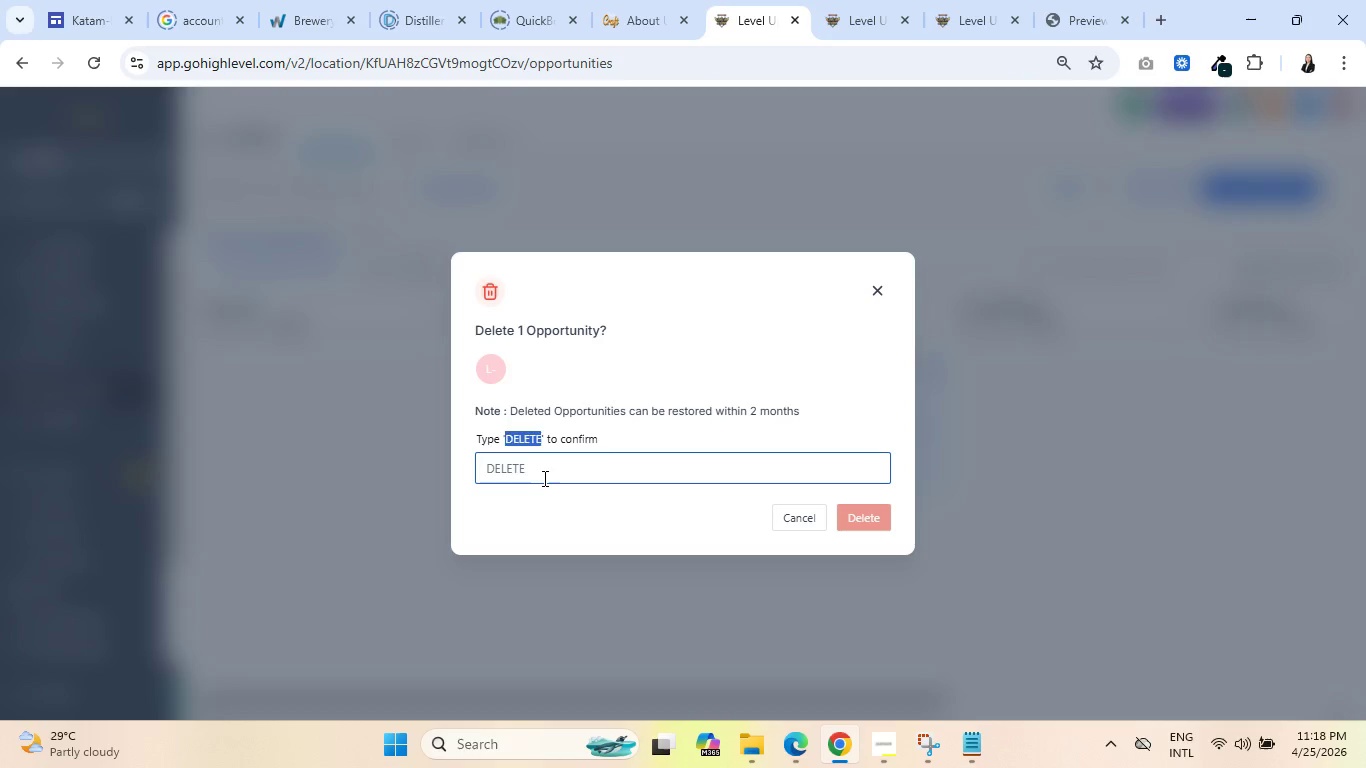 
left_click([543, 478])
 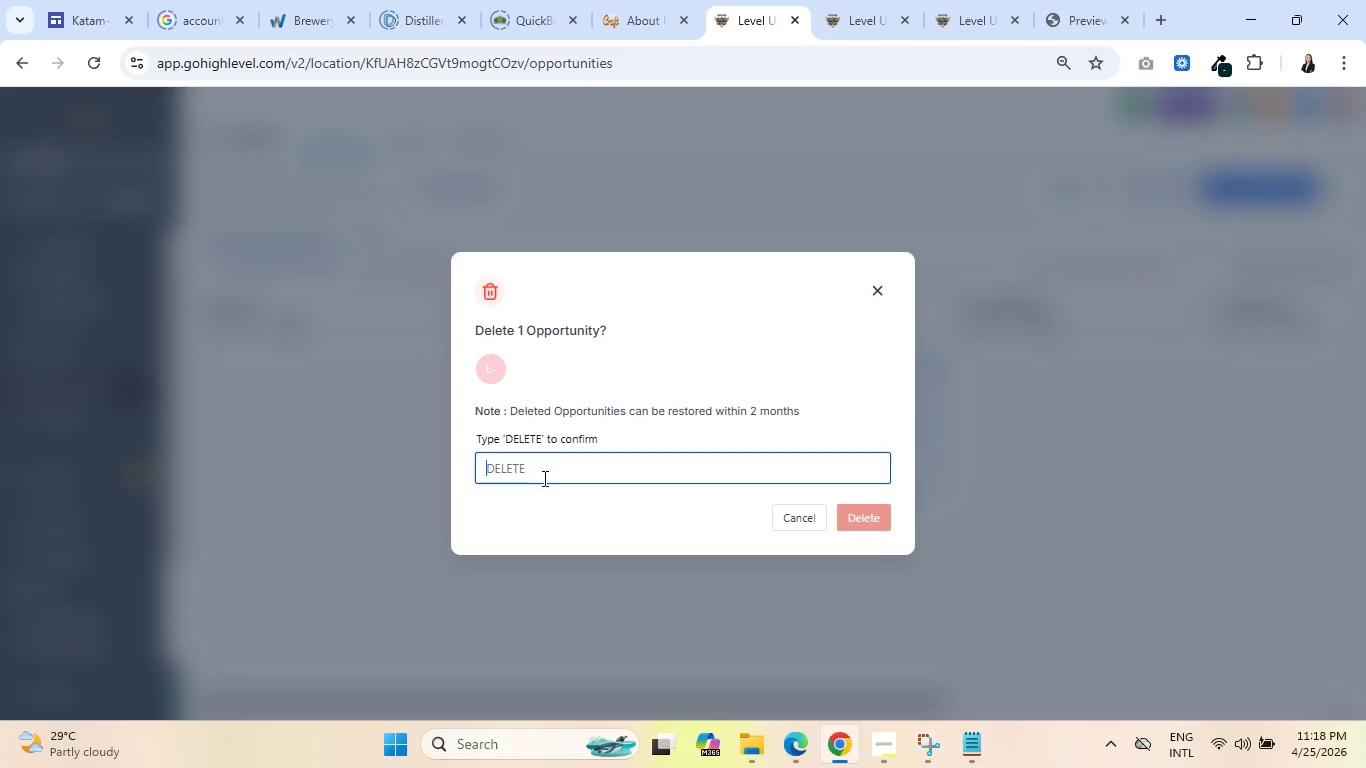 
key(Control+V)
 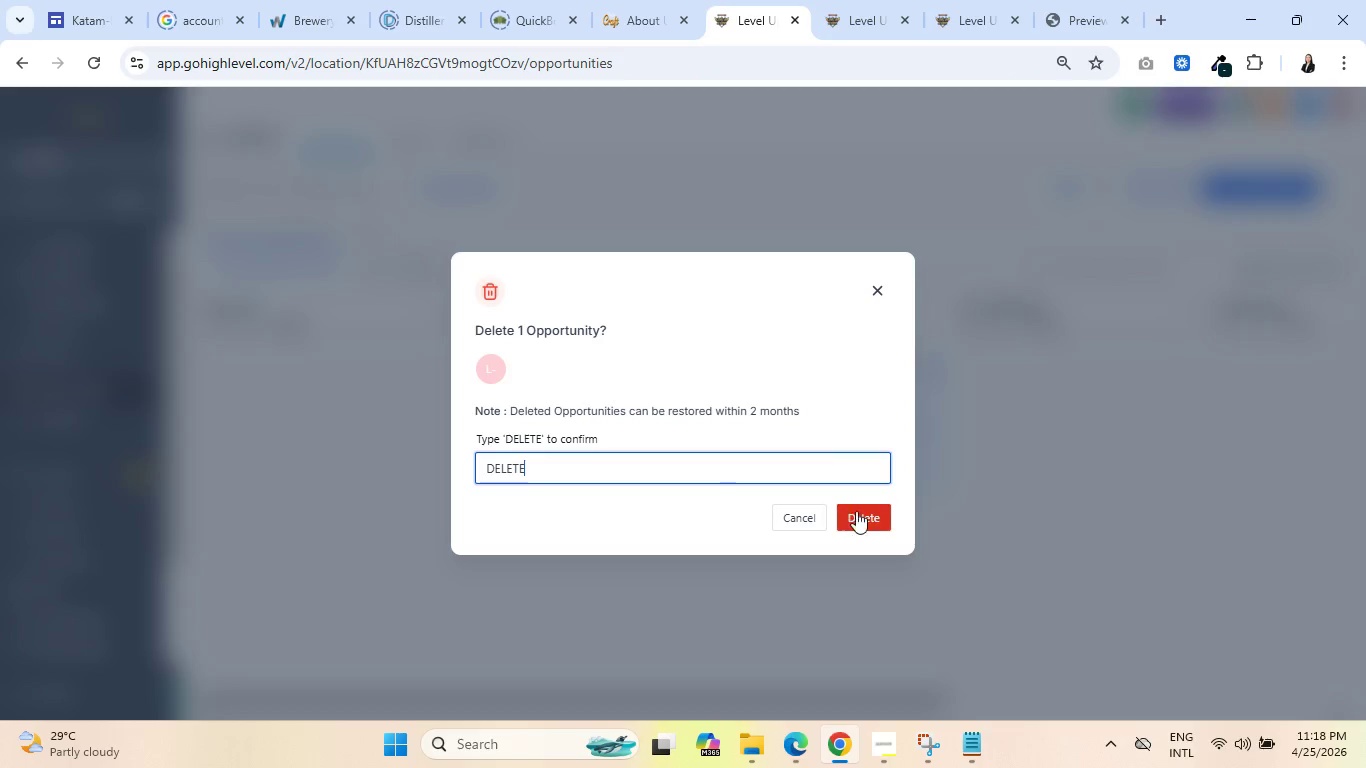 
left_click([862, 517])
 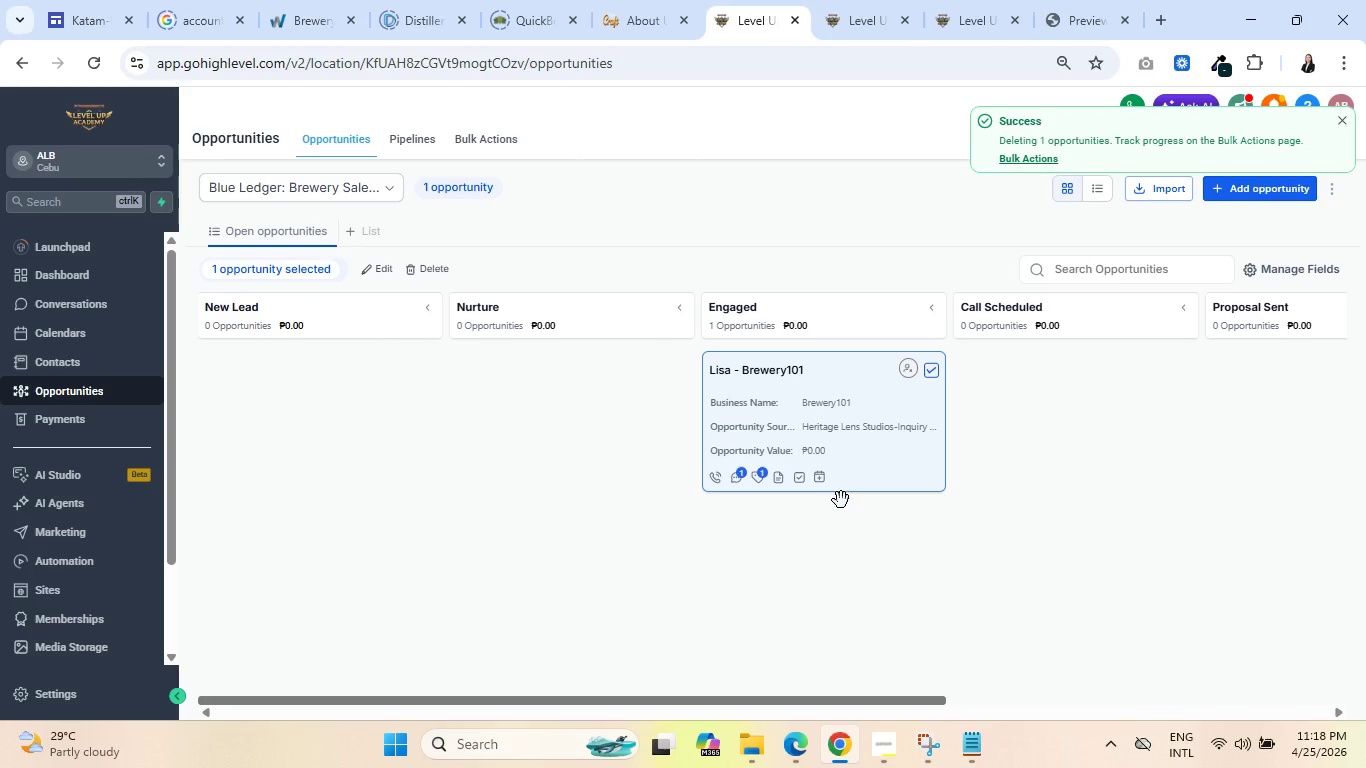 
wait(8.42)
 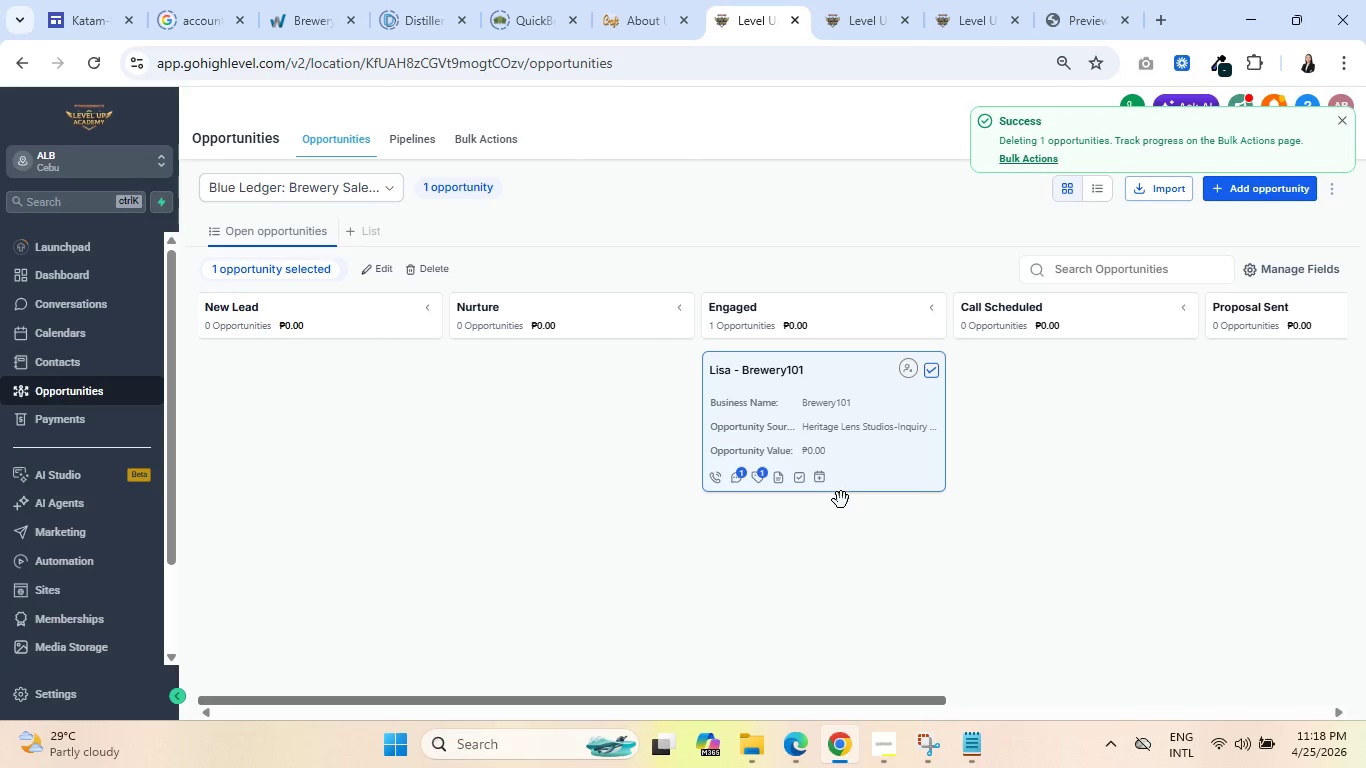 
left_click([413, 151])
 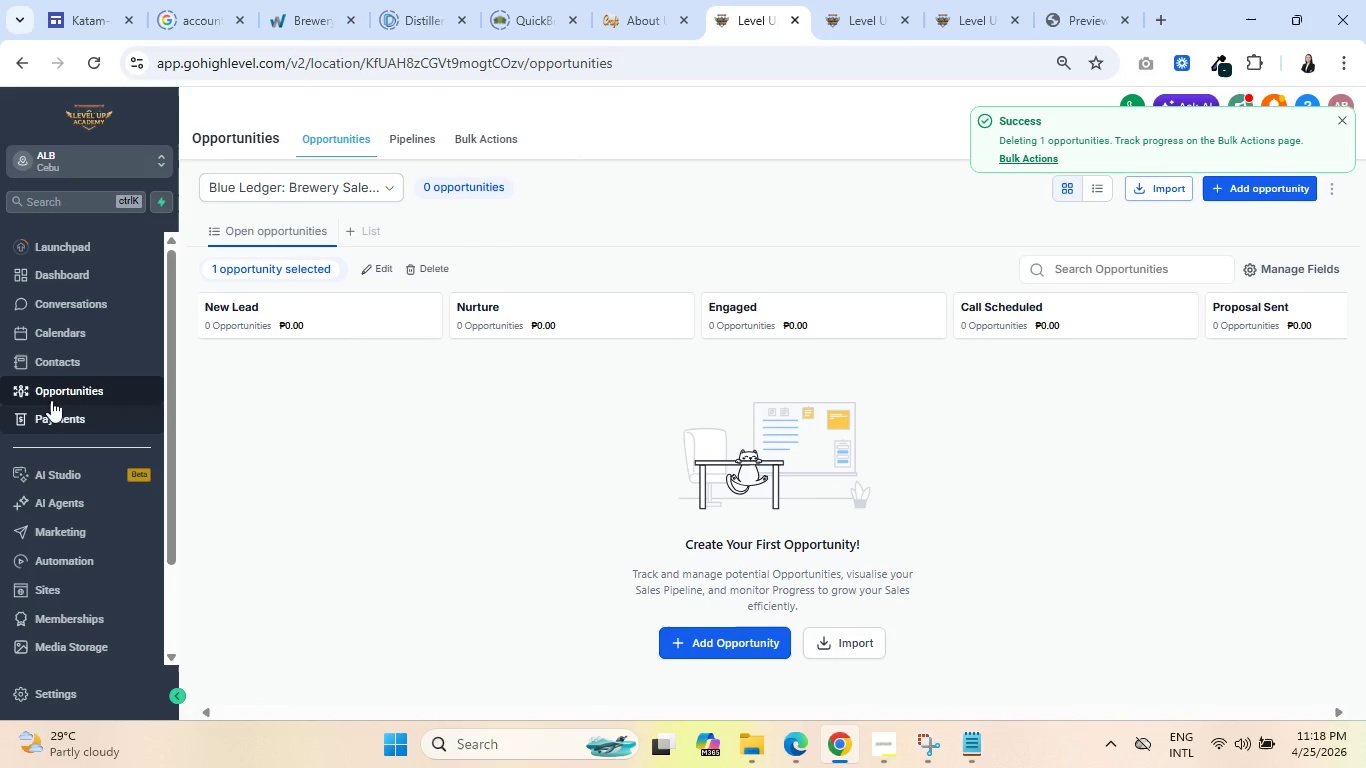 
left_click([74, 364])
 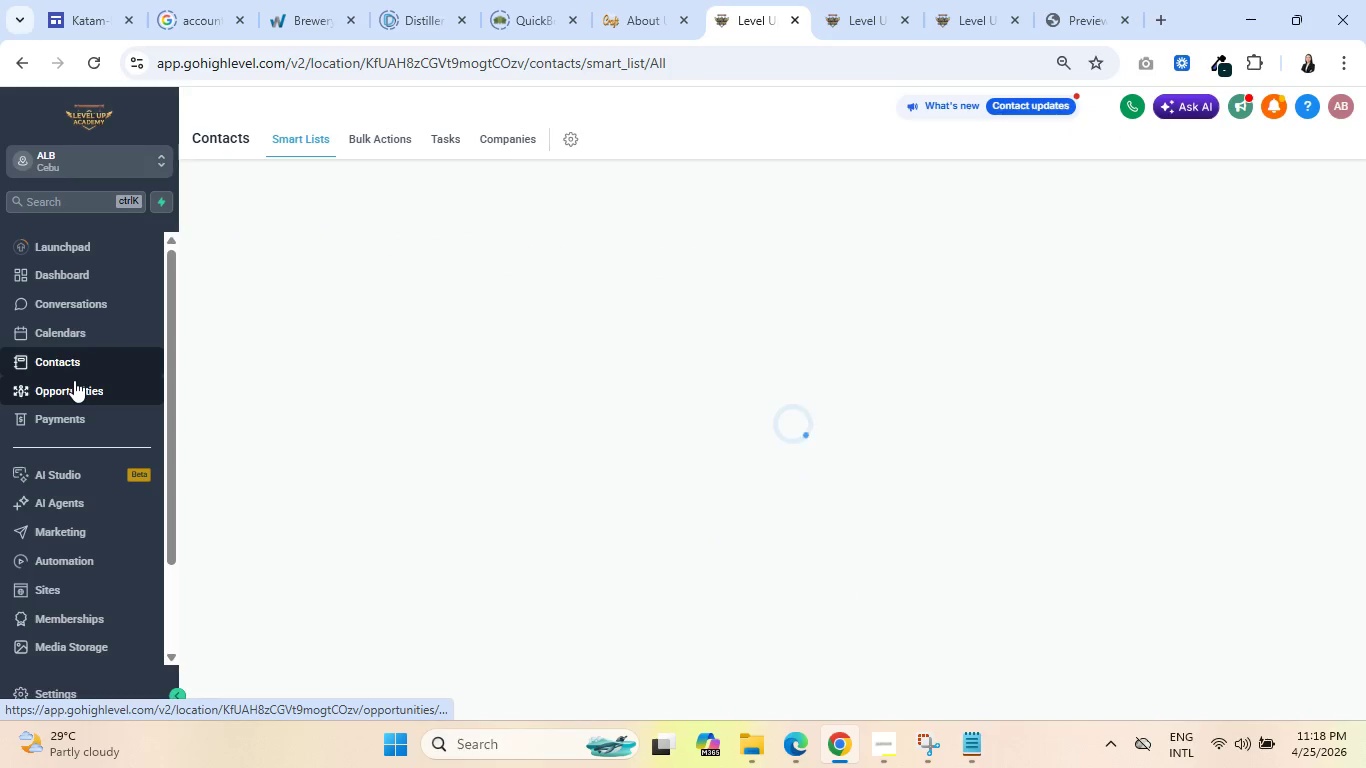 
left_click([74, 380])
 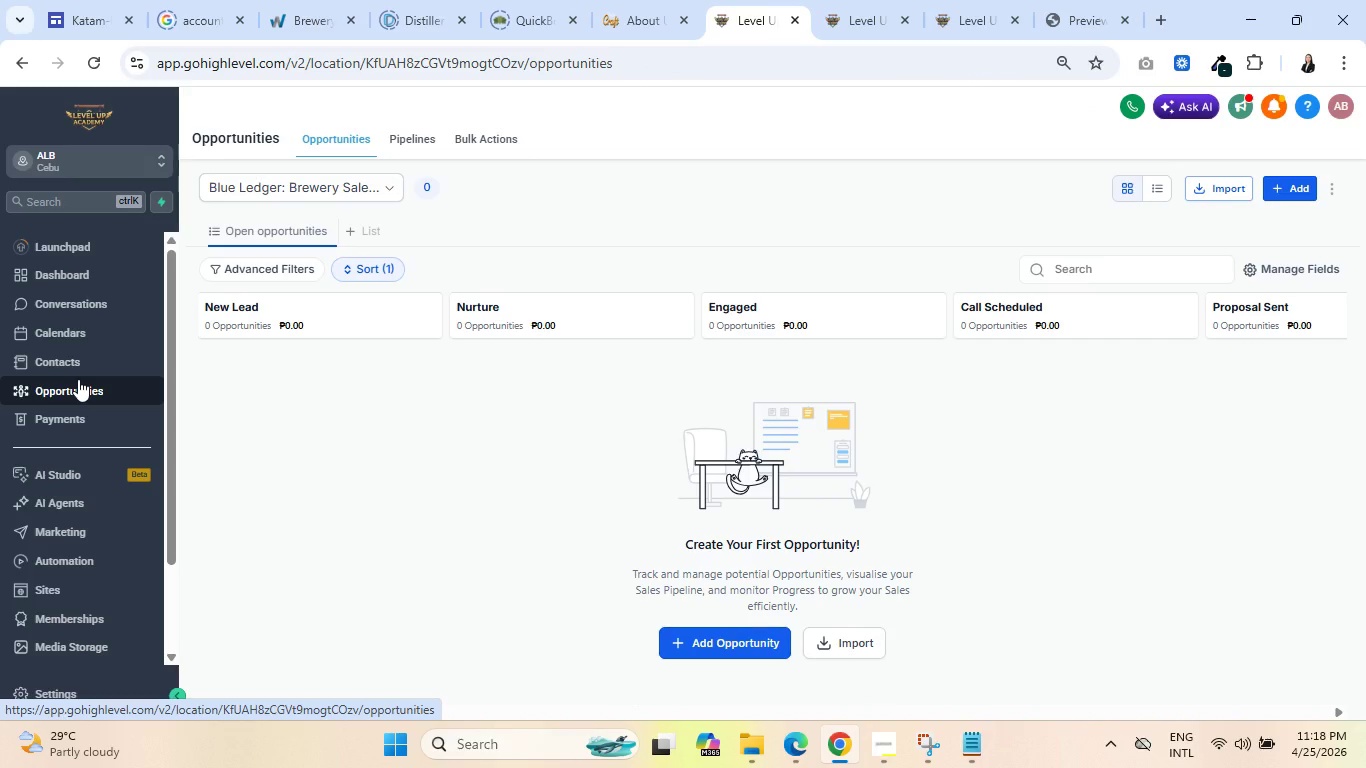 
wait(11.55)
 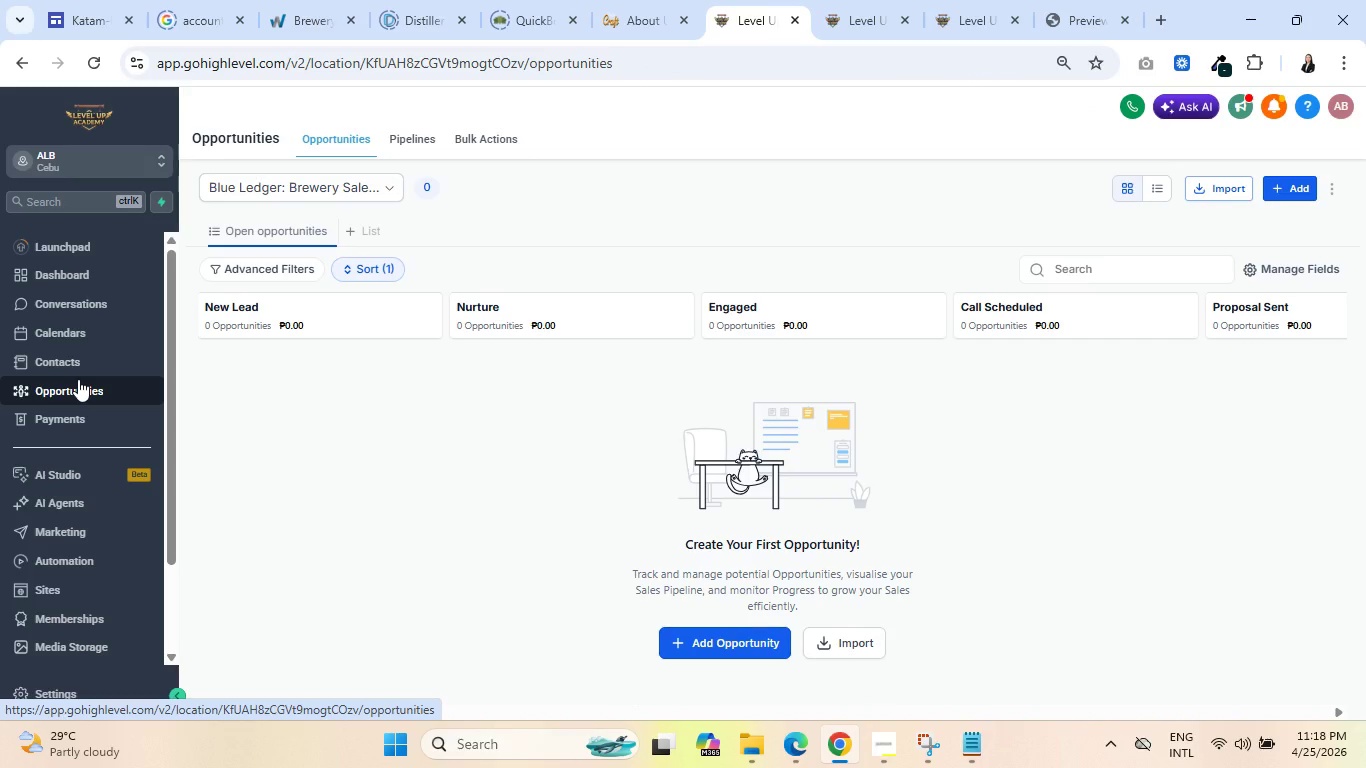 
left_click([67, 359])
 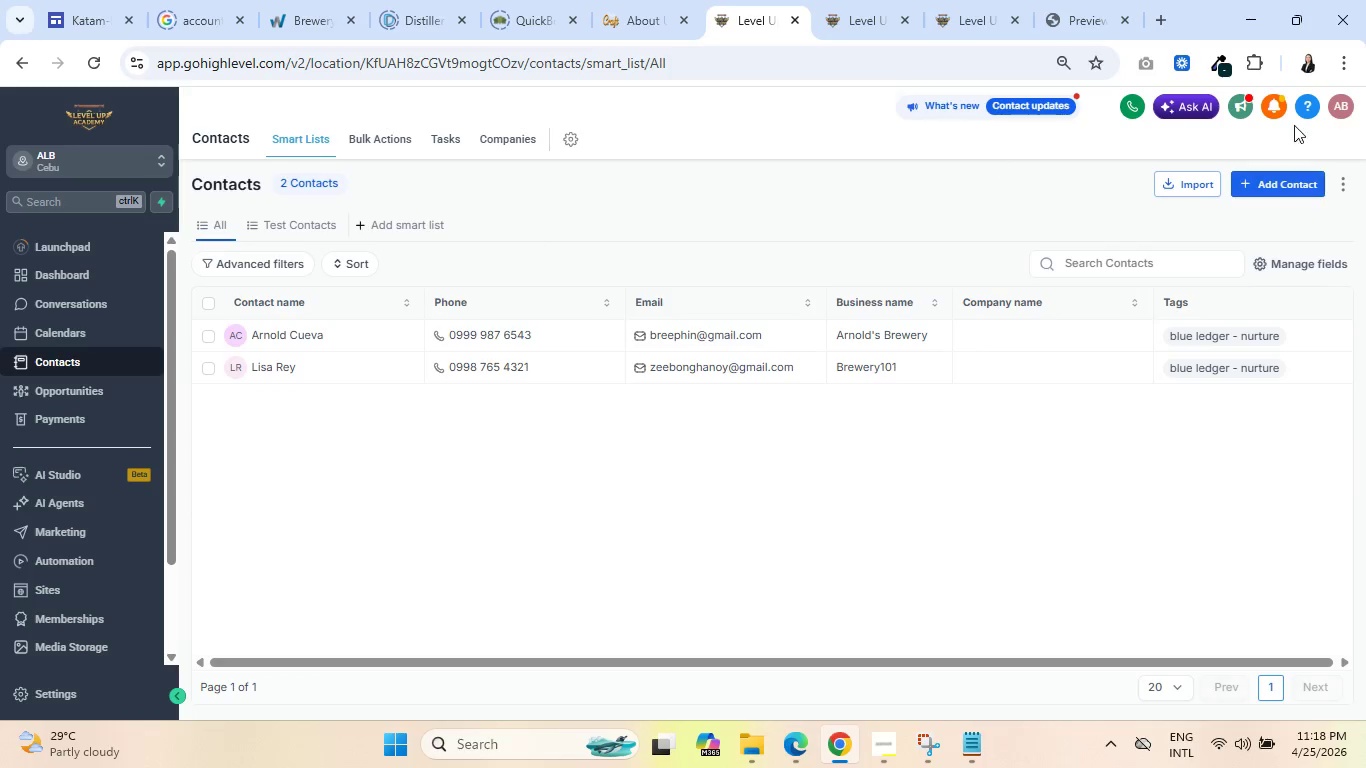 
left_click([1190, 181])
 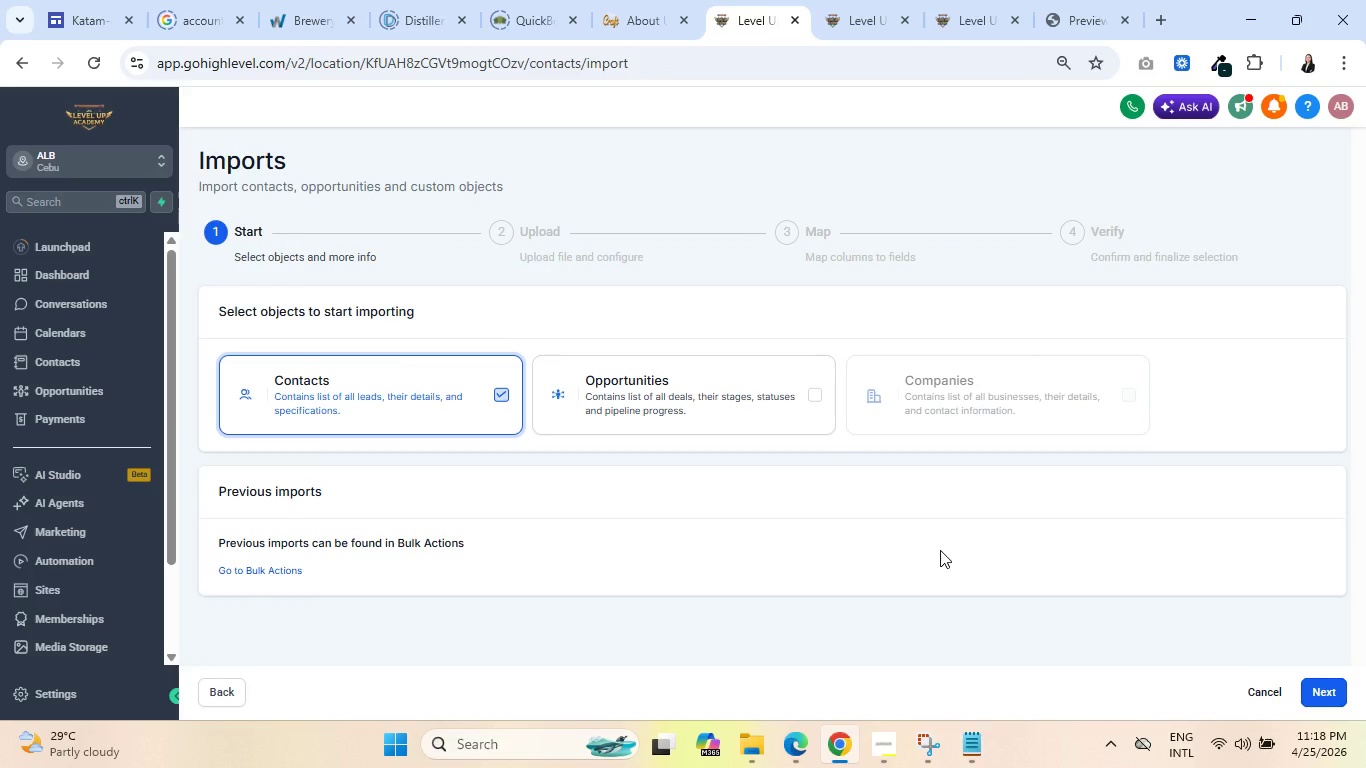 
left_click([1320, 705])
 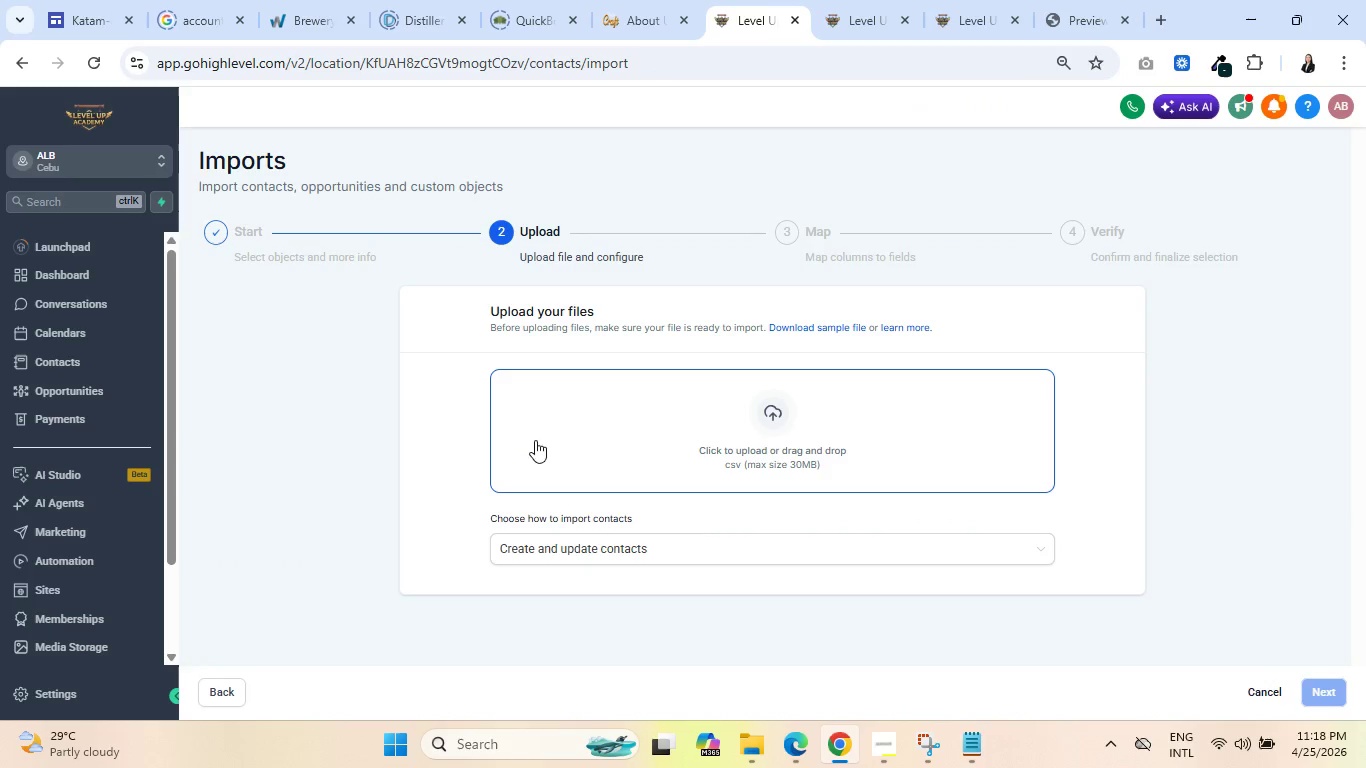 
left_click([724, 415])
 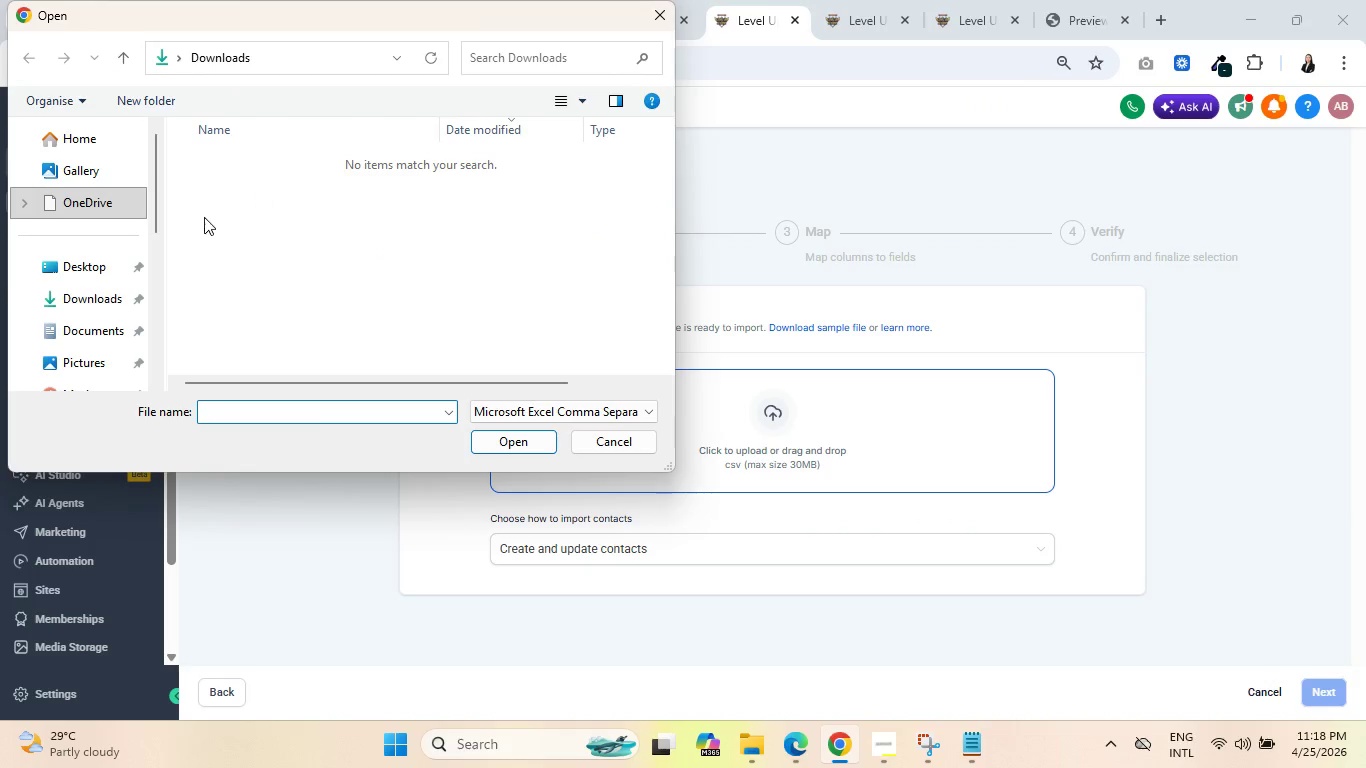 
left_click([100, 323])
 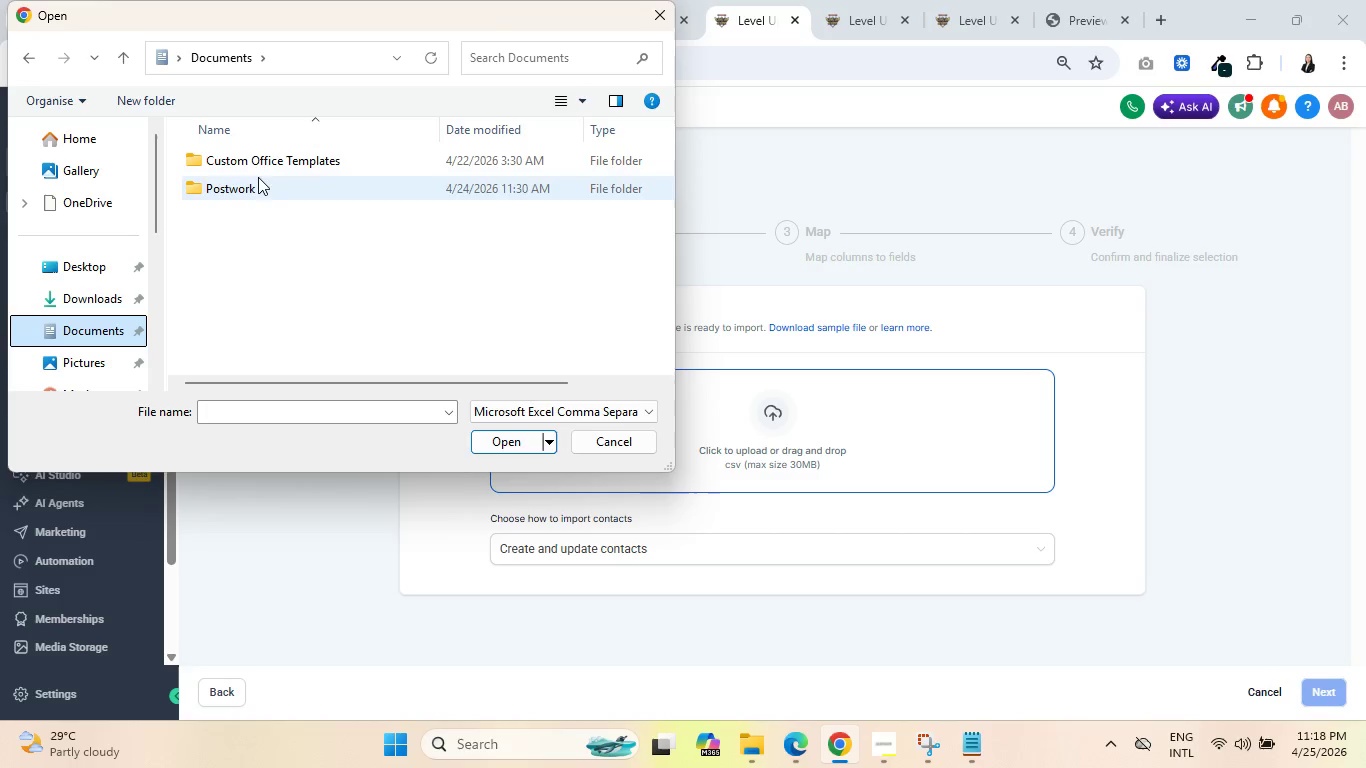 
double_click([257, 181])
 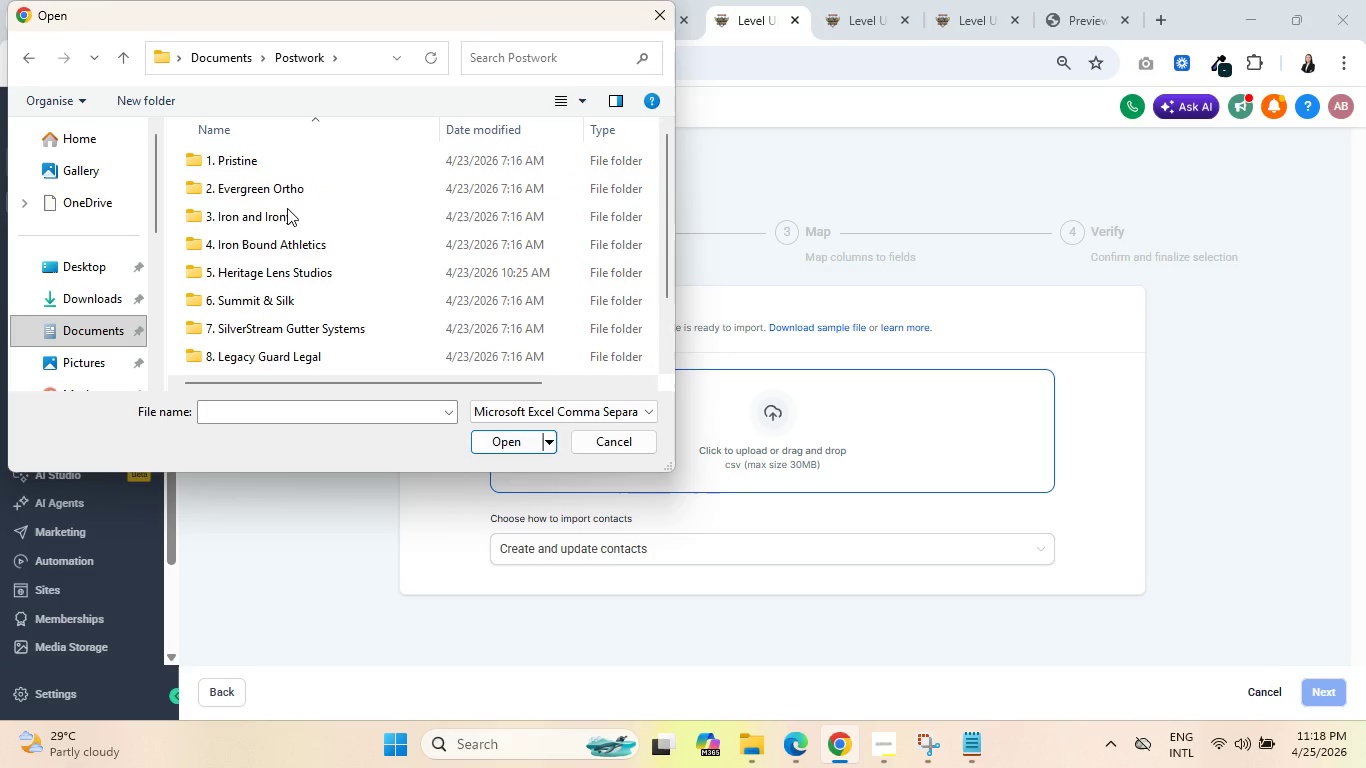 
scroll: coordinate [331, 285], scroll_direction: down, amount: 3.0
 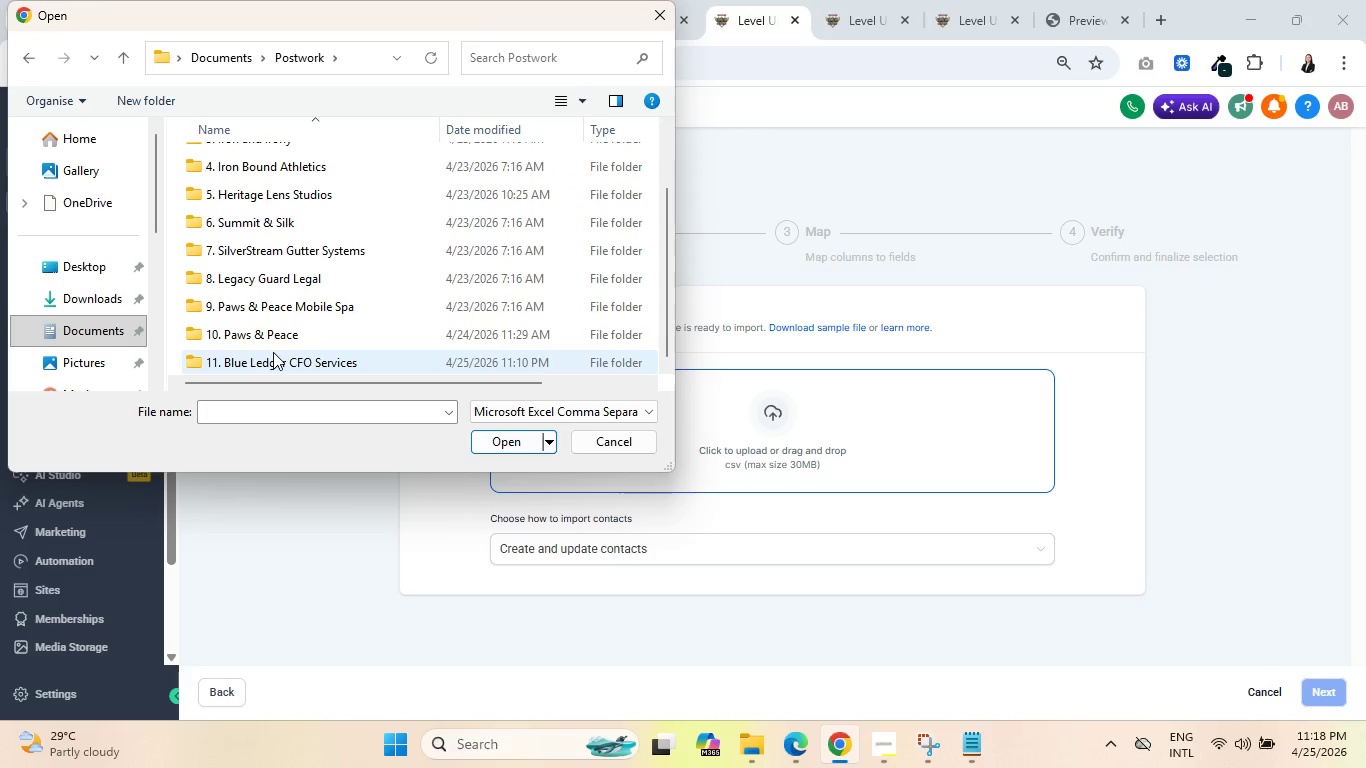 
double_click([273, 352])
 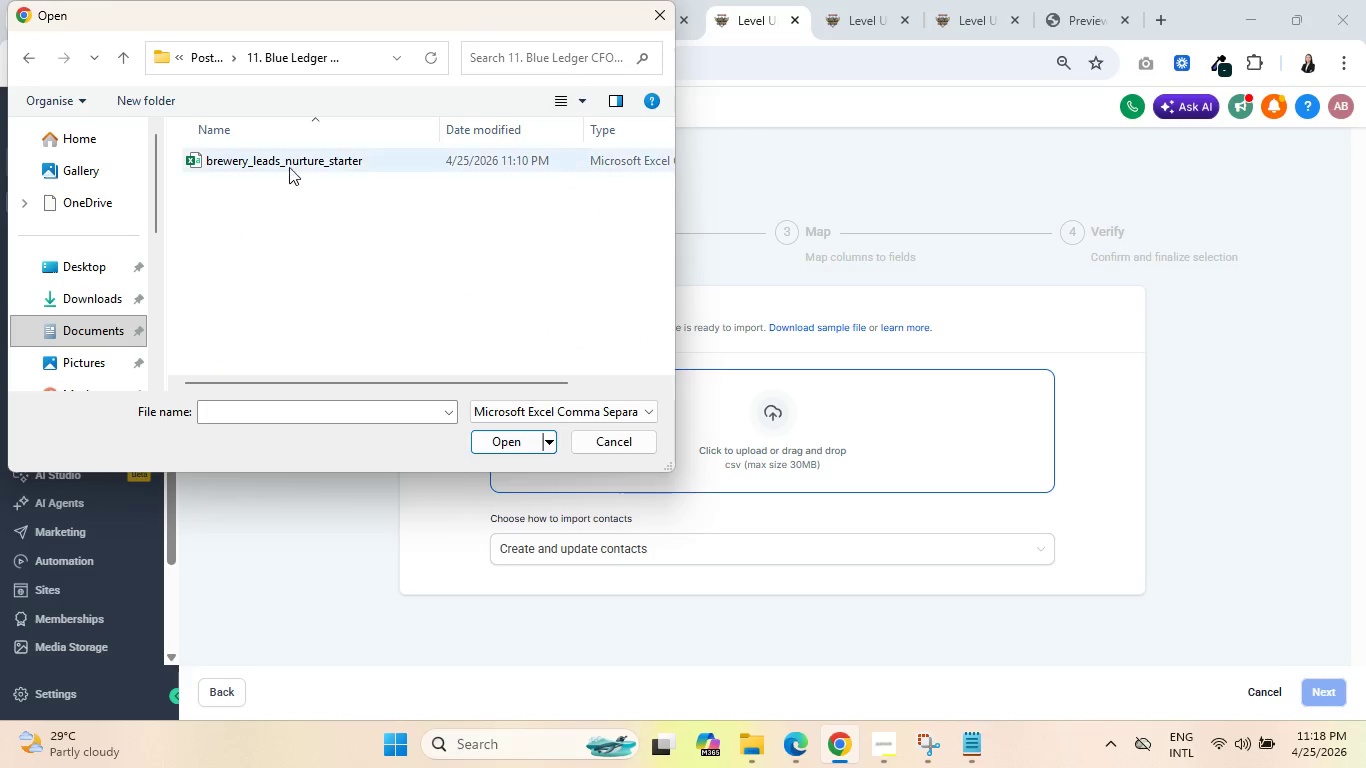 
left_click([303, 156])
 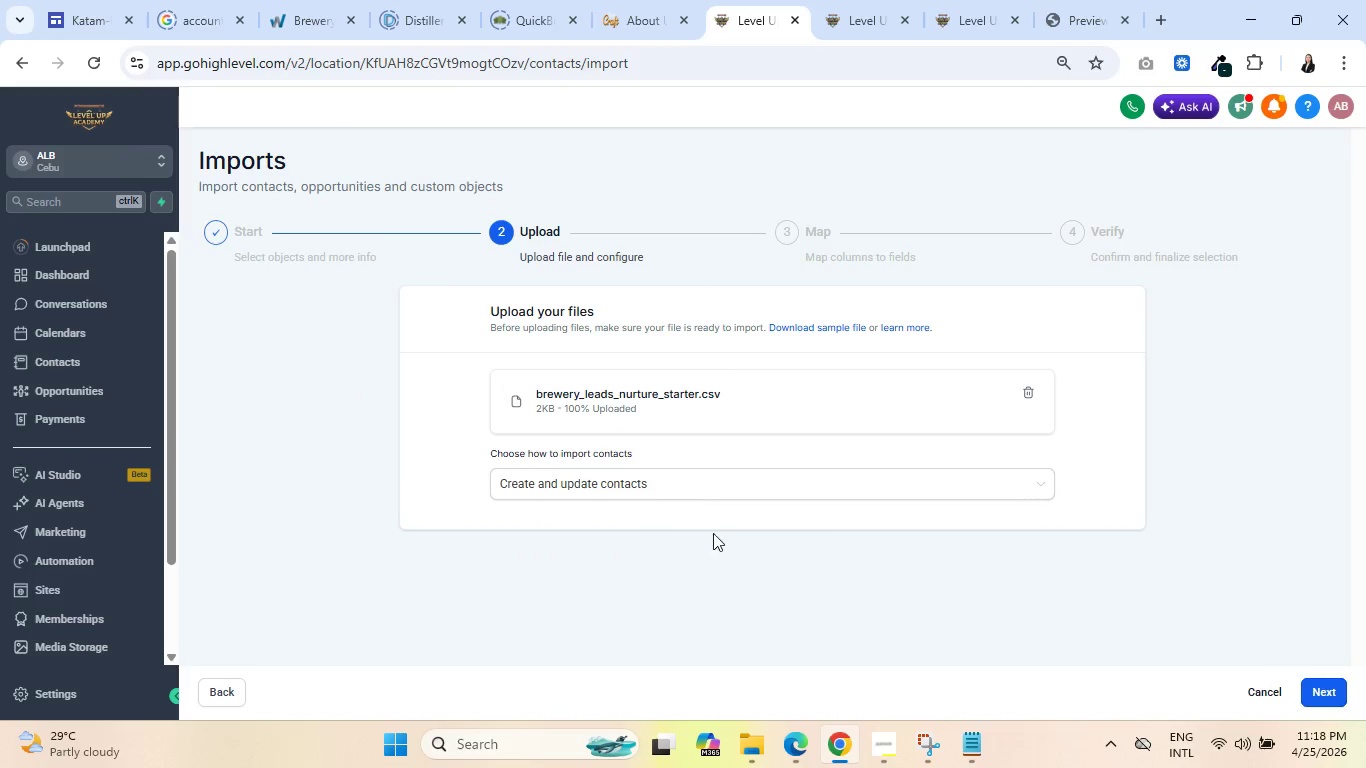 
left_click([1330, 691])
 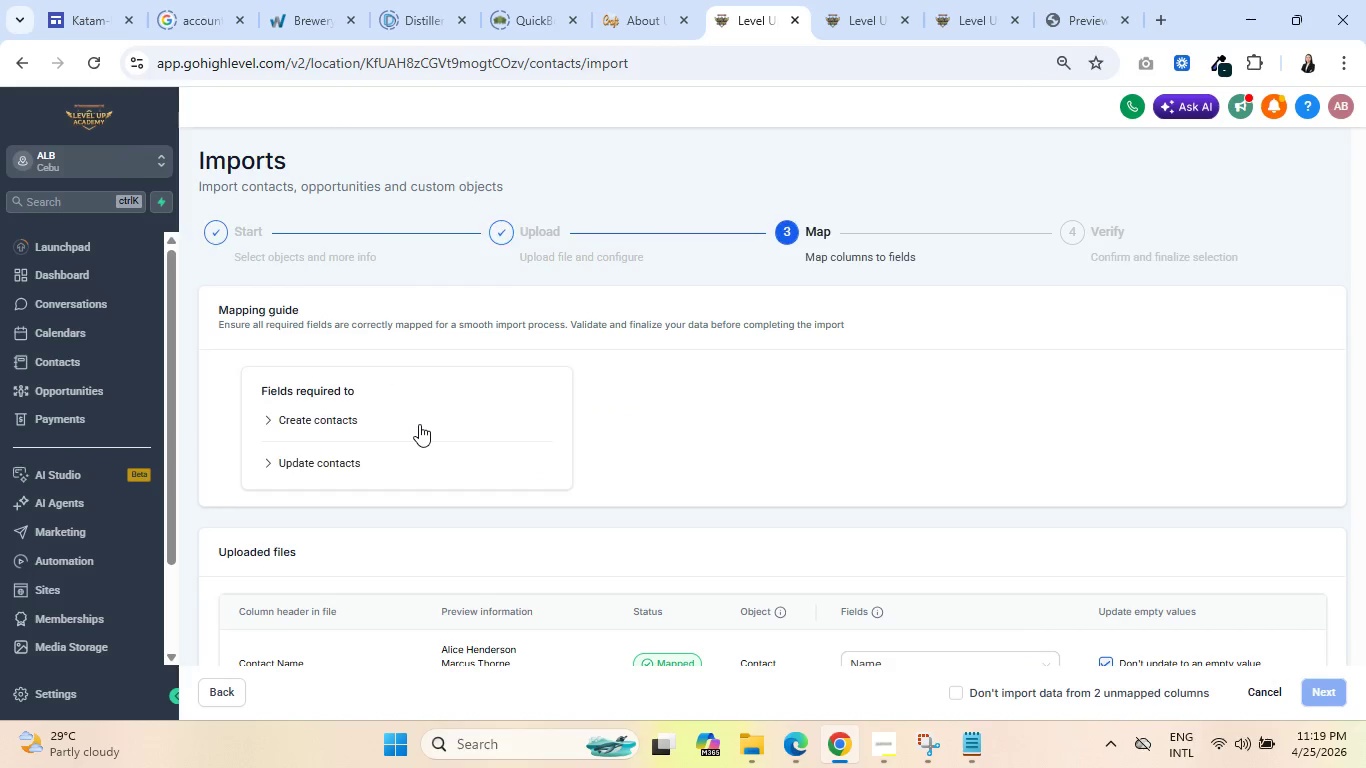 
scroll: coordinate [565, 416], scroll_direction: down, amount: 3.0
 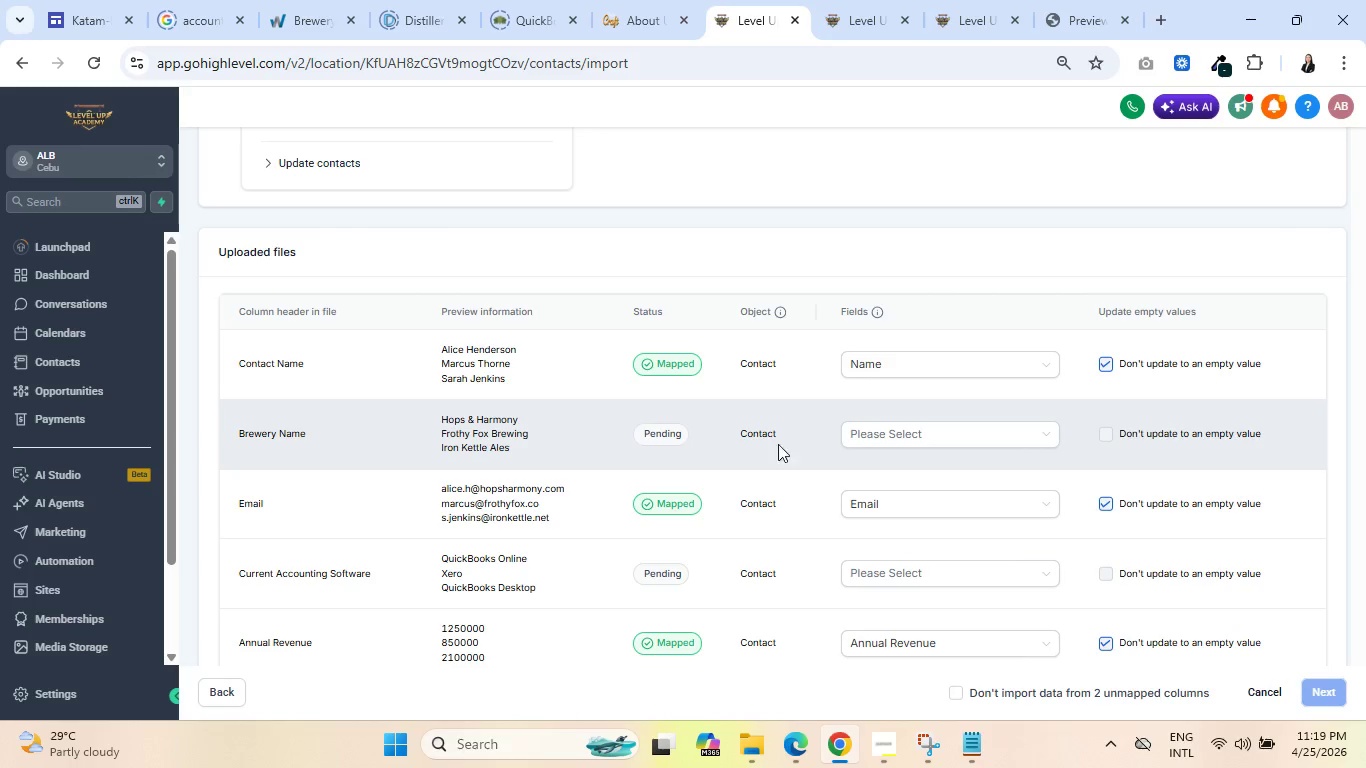 
left_click([974, 427])
 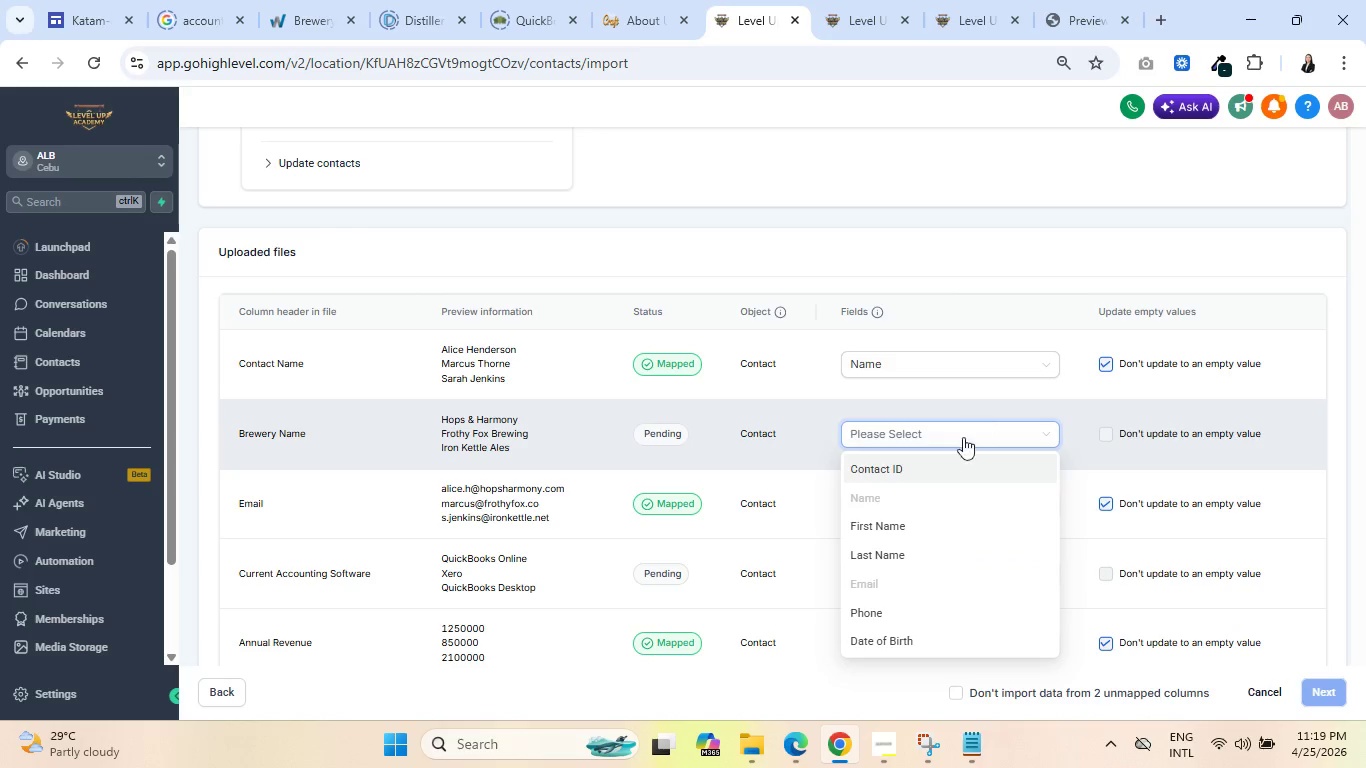 
scroll: coordinate [944, 495], scroll_direction: down, amount: 5.0
 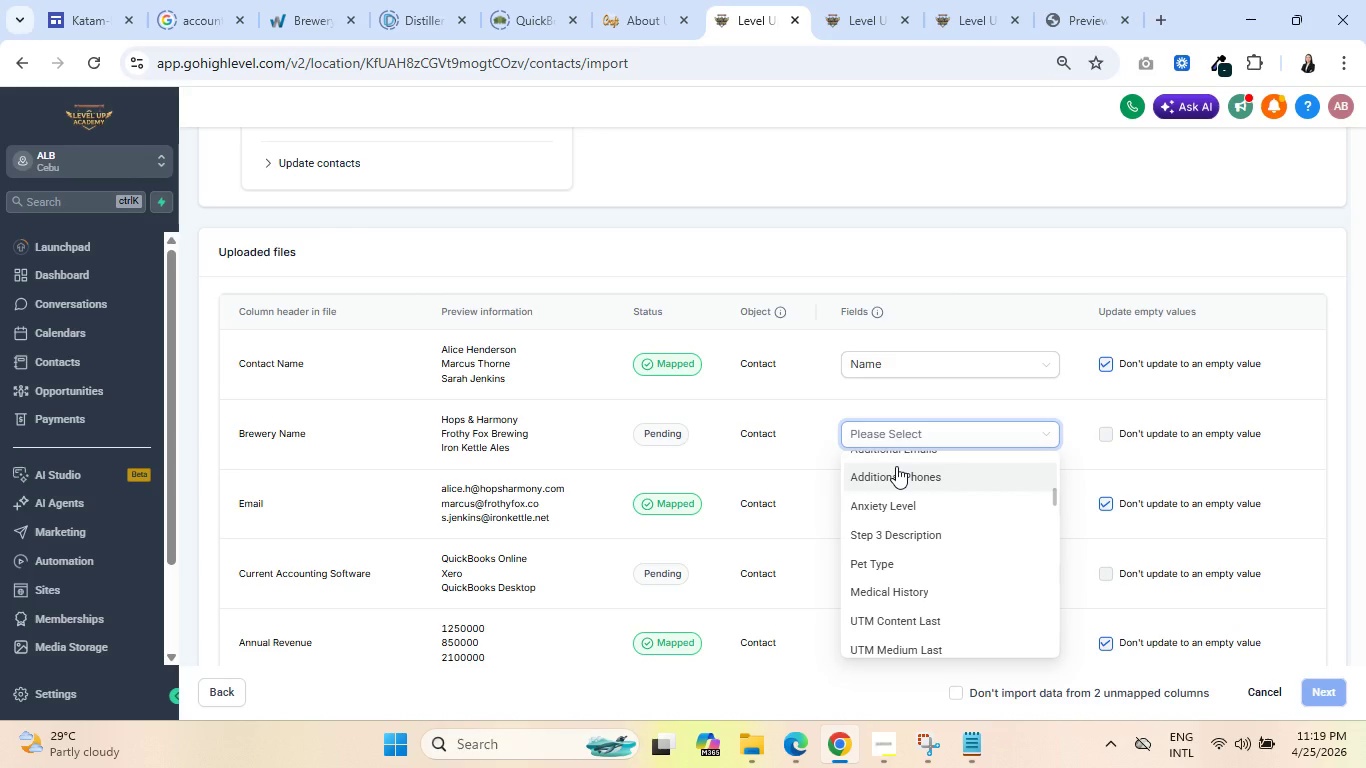 
type(com)
 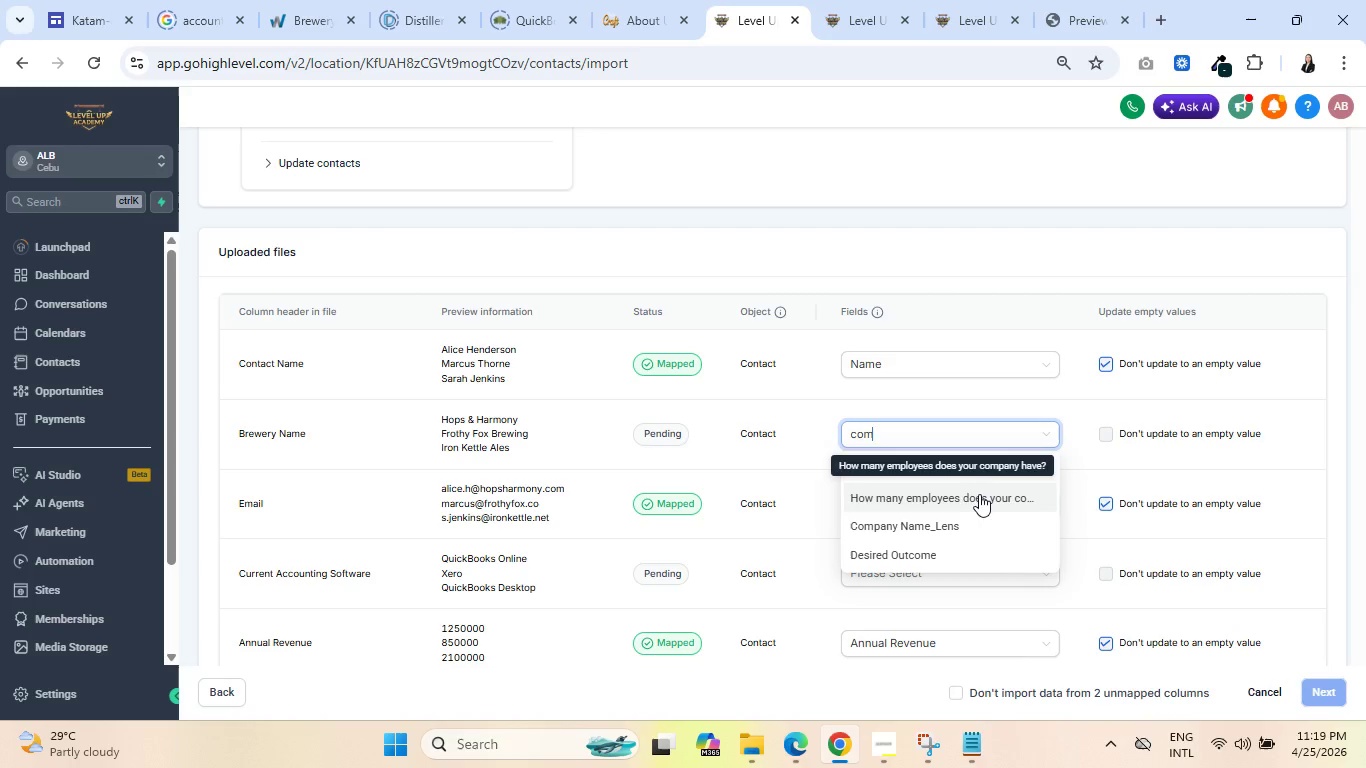 
scroll: coordinate [946, 491], scroll_direction: down, amount: 1.0
 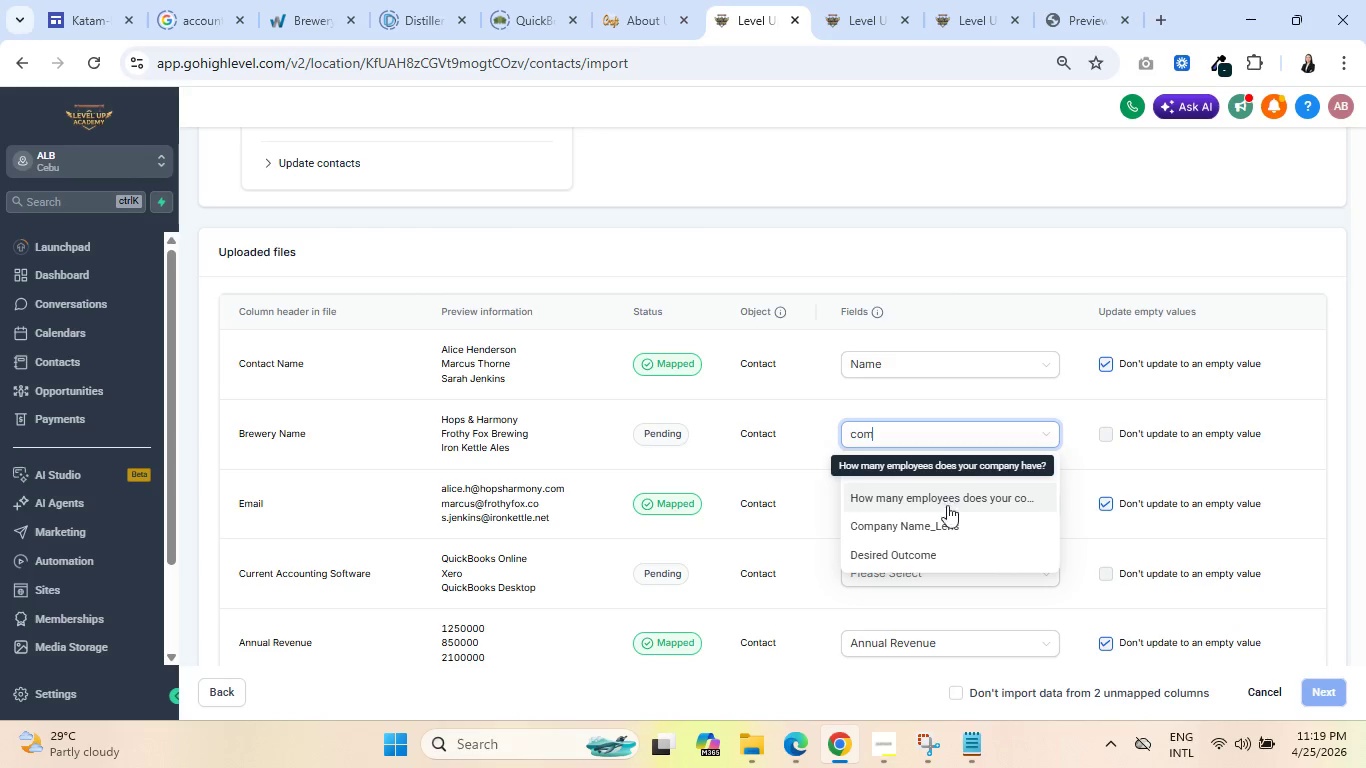 
scroll: coordinate [949, 518], scroll_direction: up, amount: 3.0
 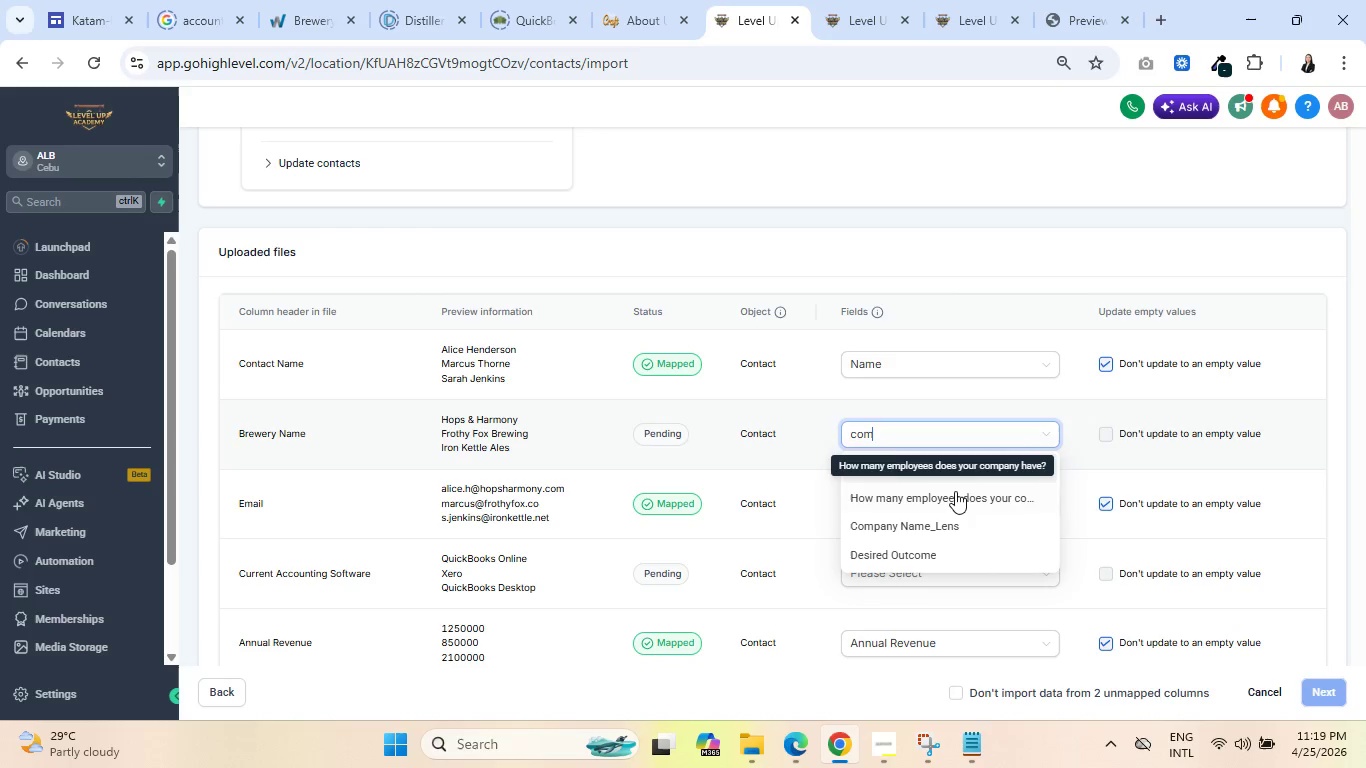 
scroll: coordinate [920, 543], scroll_direction: none, amount: 0.0
 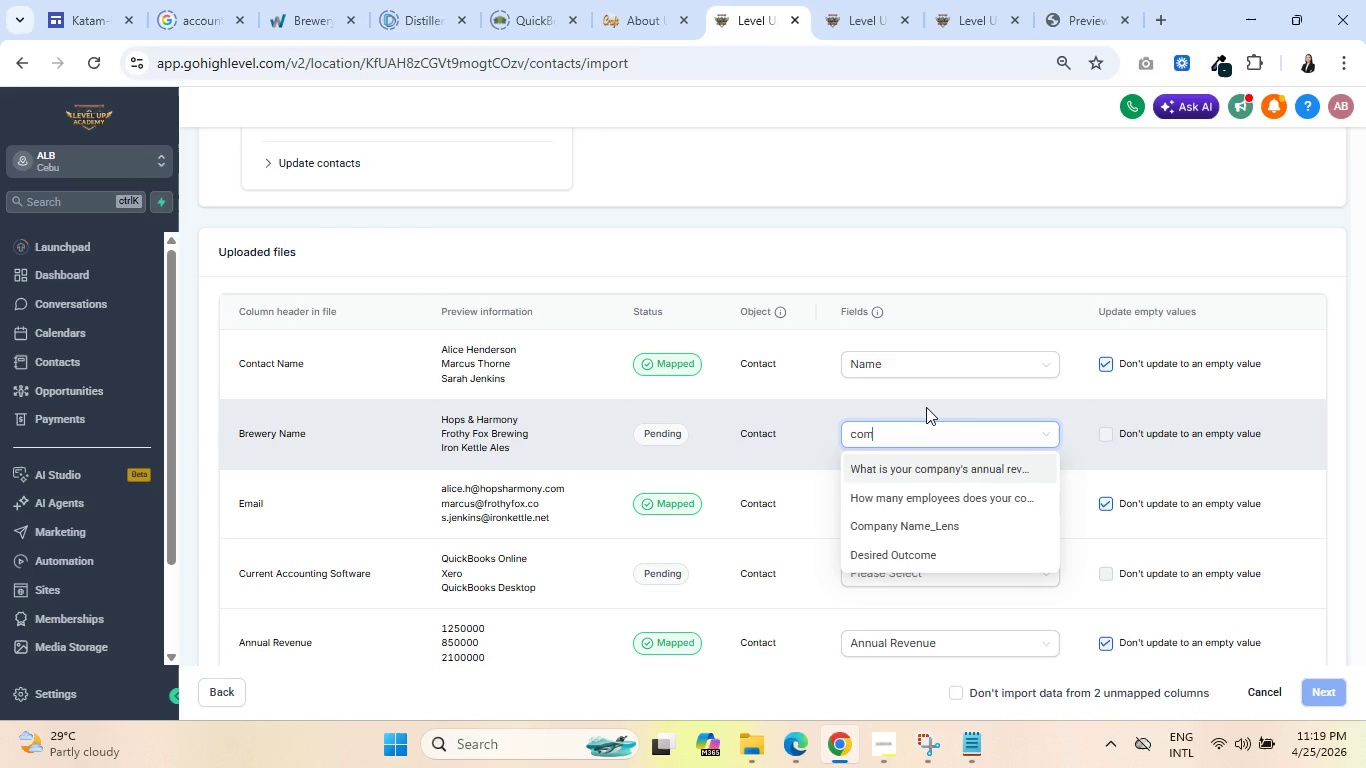 
key(Backspace)
 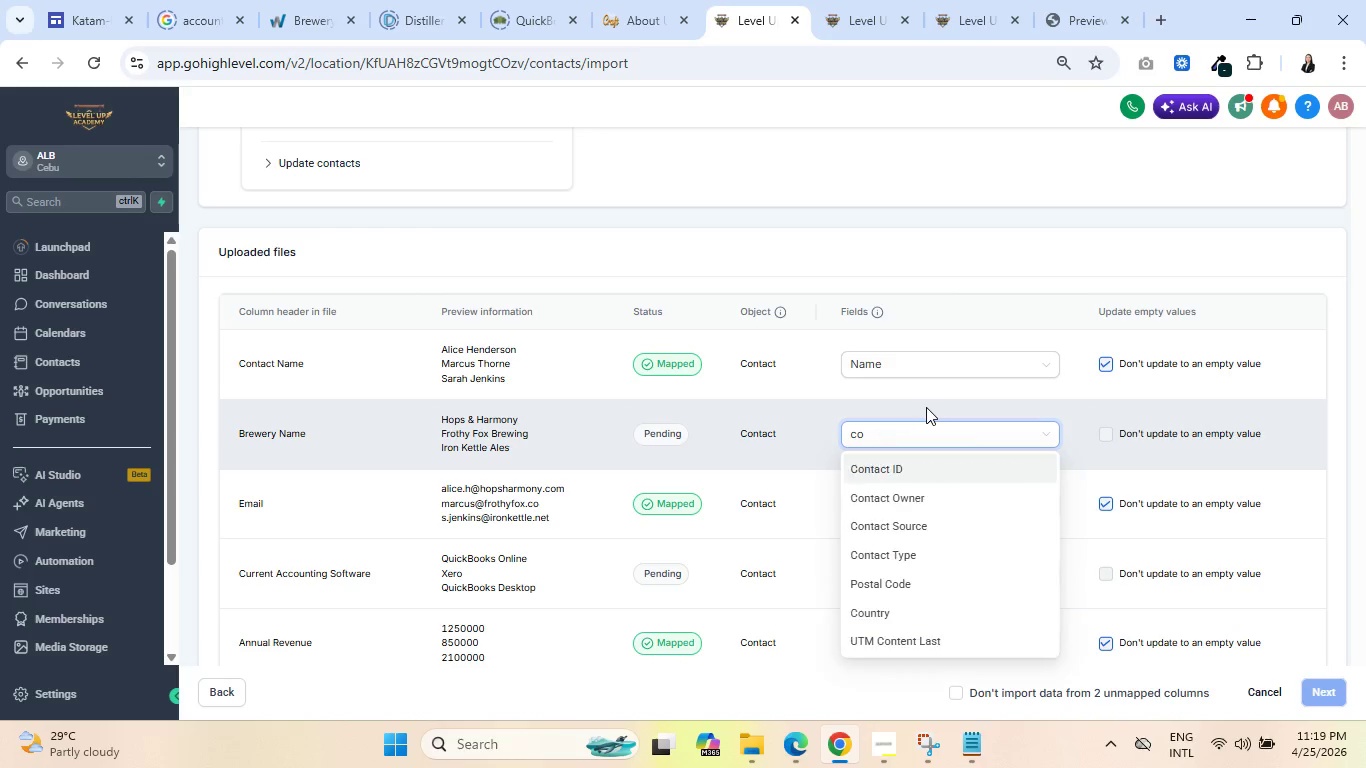 
key(Backspace)
 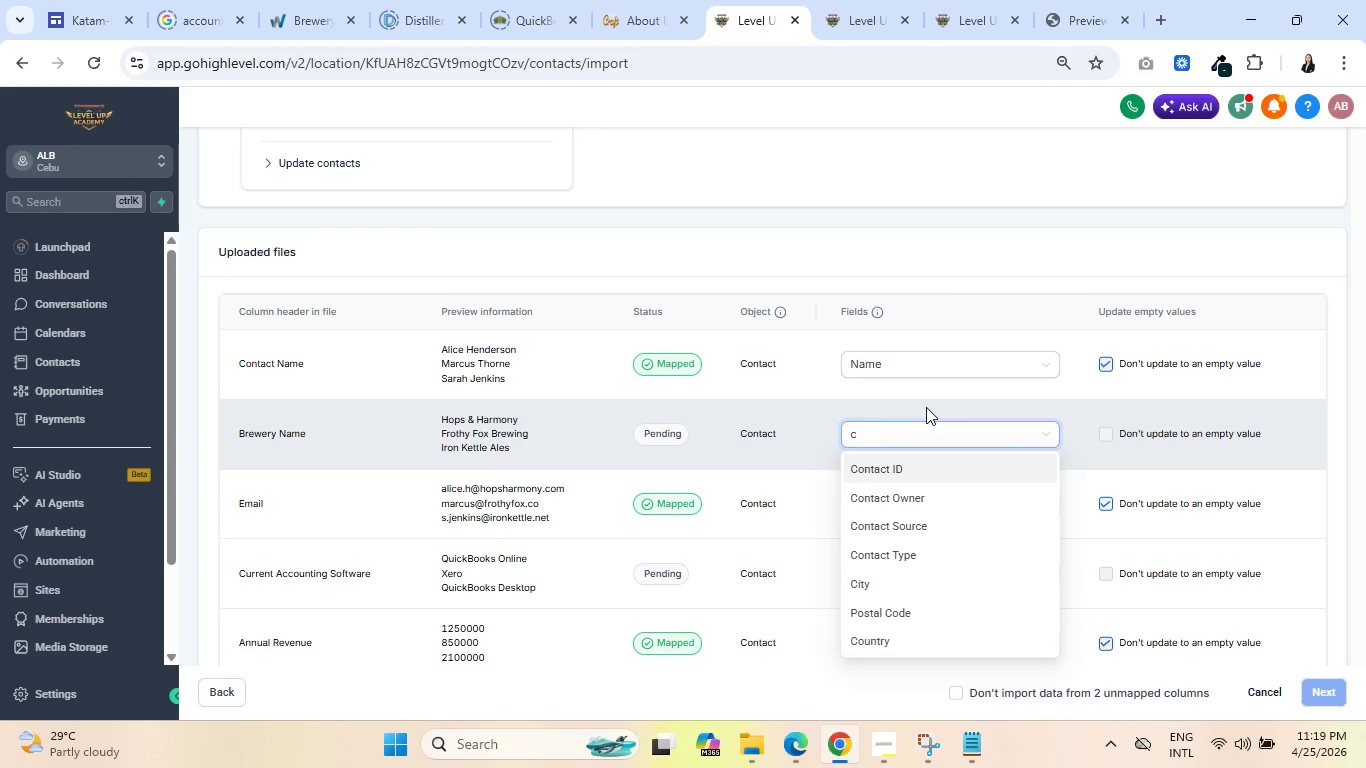 
key(Backspace)
 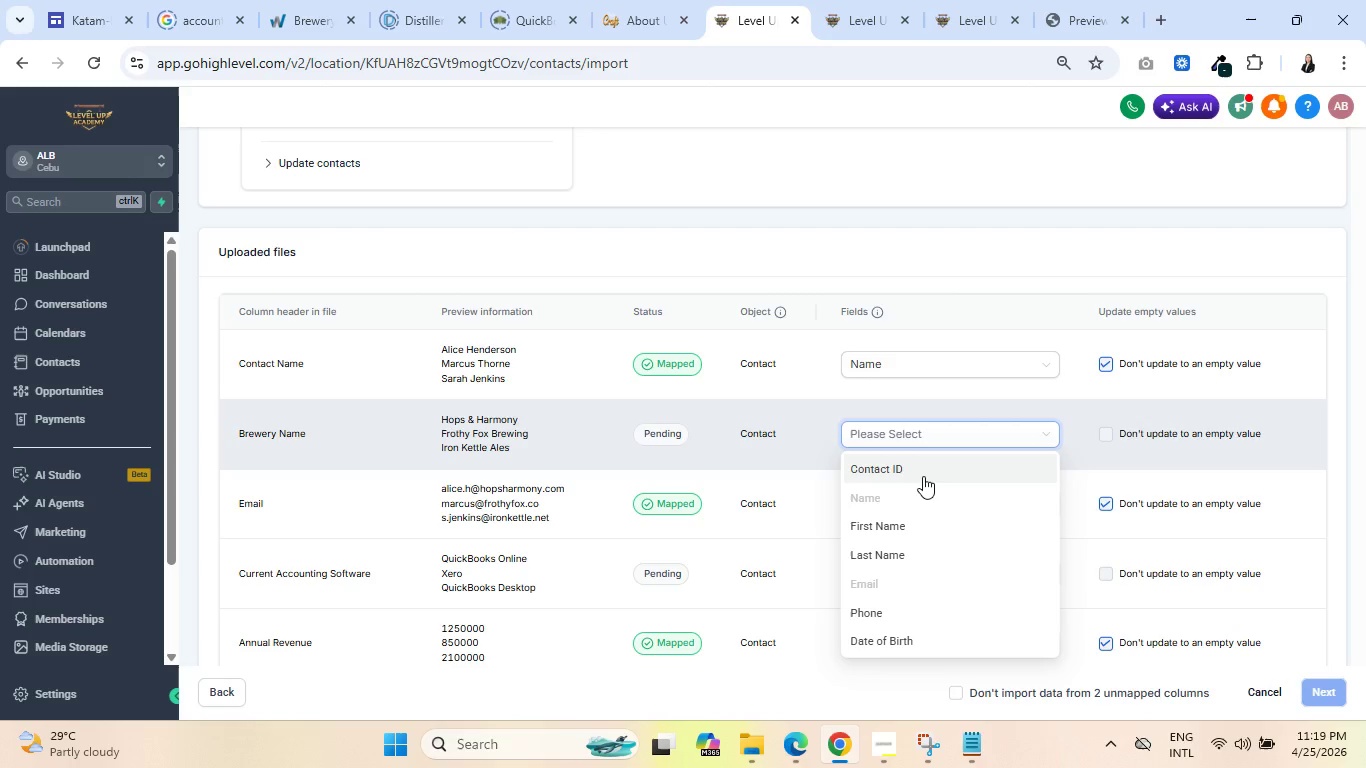 
scroll: coordinate [934, 495], scroll_direction: down, amount: 1.0
 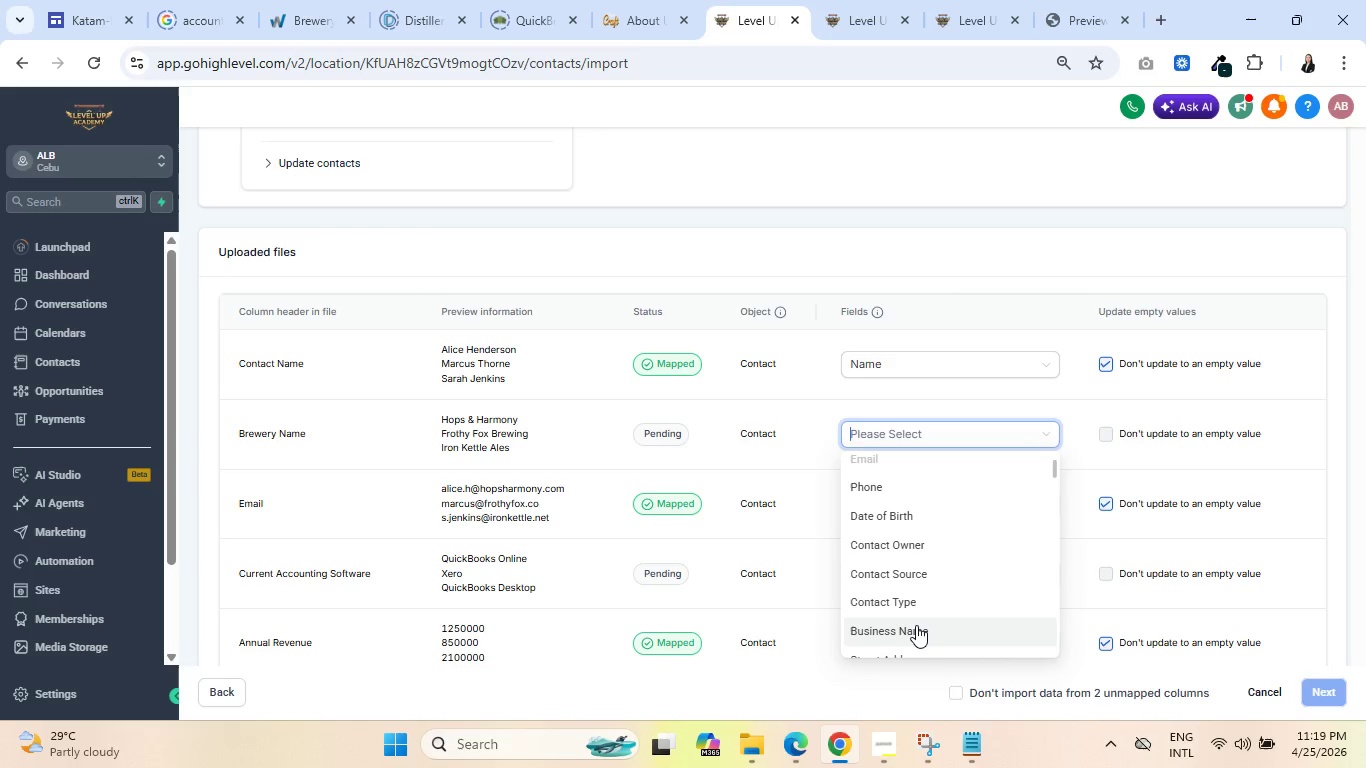 
left_click([916, 625])
 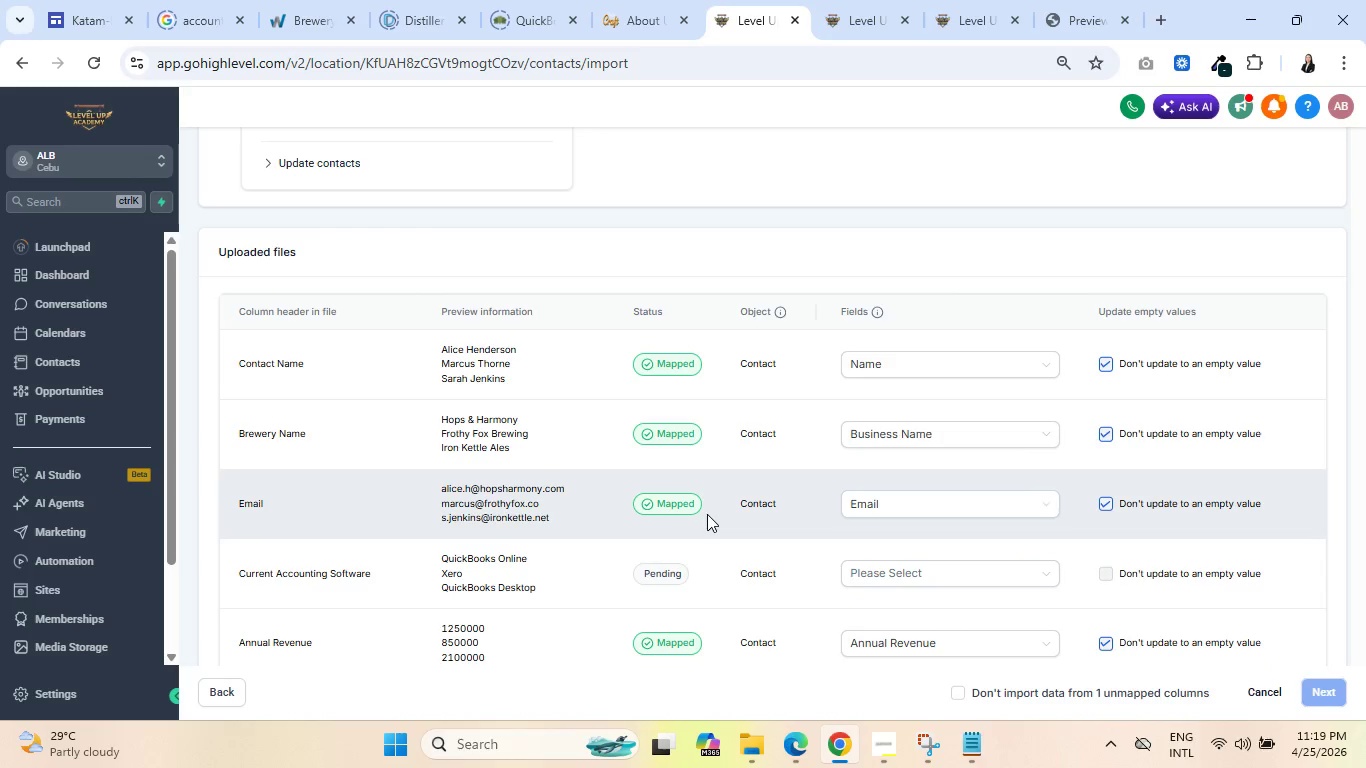 
scroll: coordinate [723, 528], scroll_direction: down, amount: 1.0
 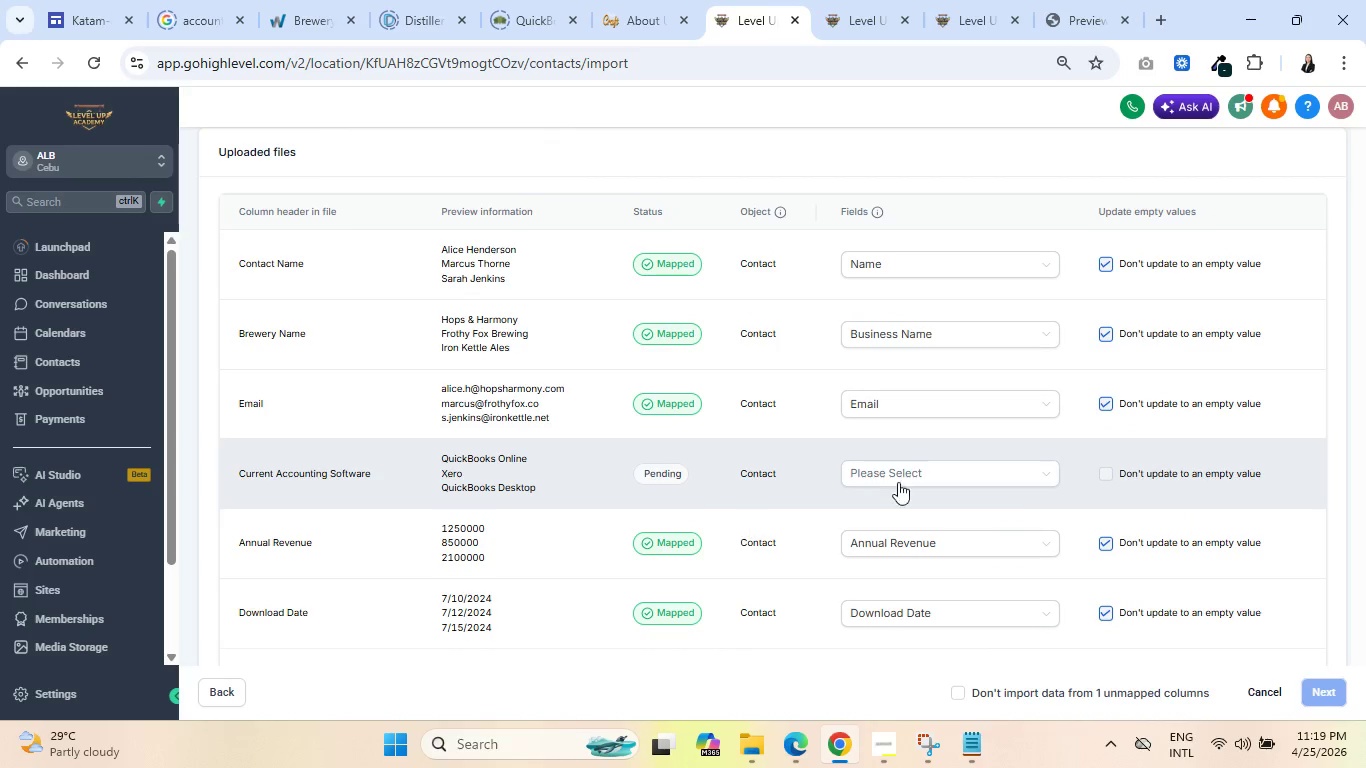 
left_click([916, 478])
 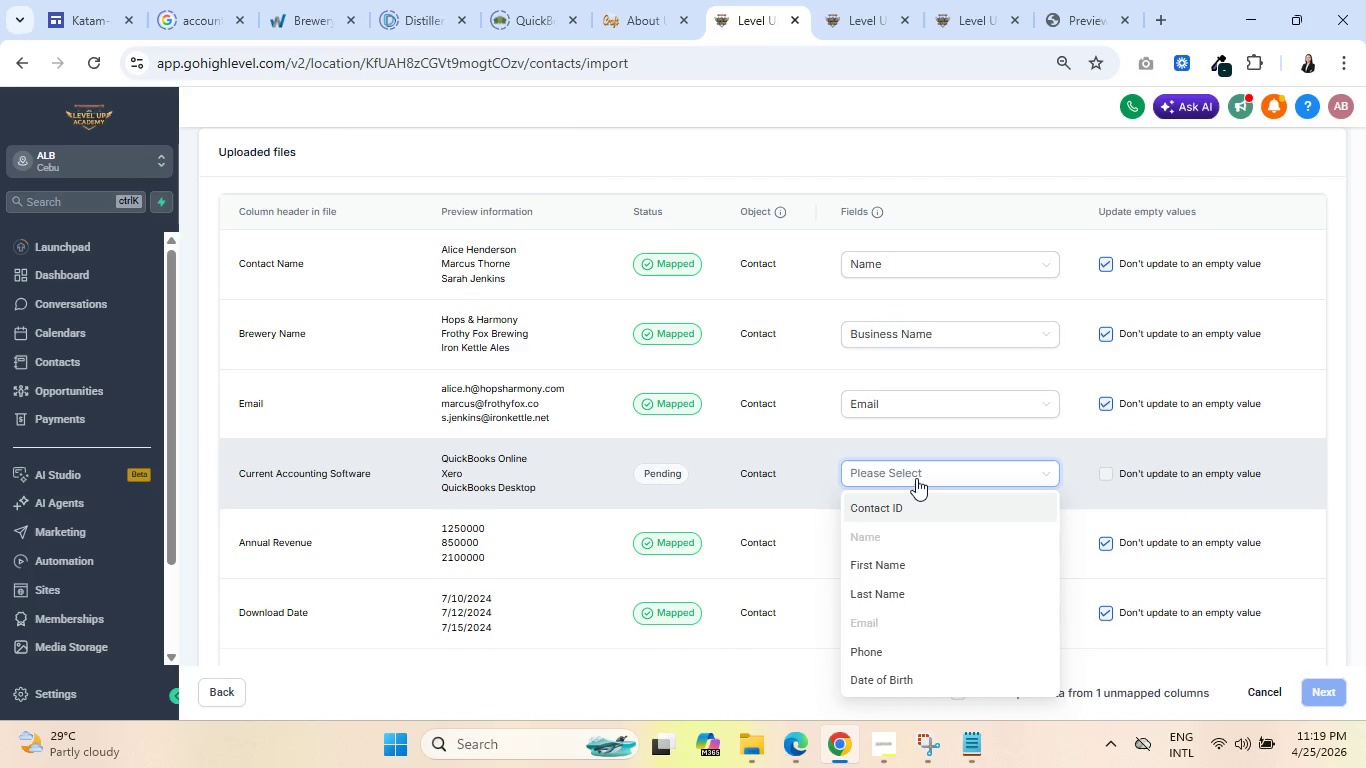 
scroll: coordinate [950, 542], scroll_direction: down, amount: 6.0
 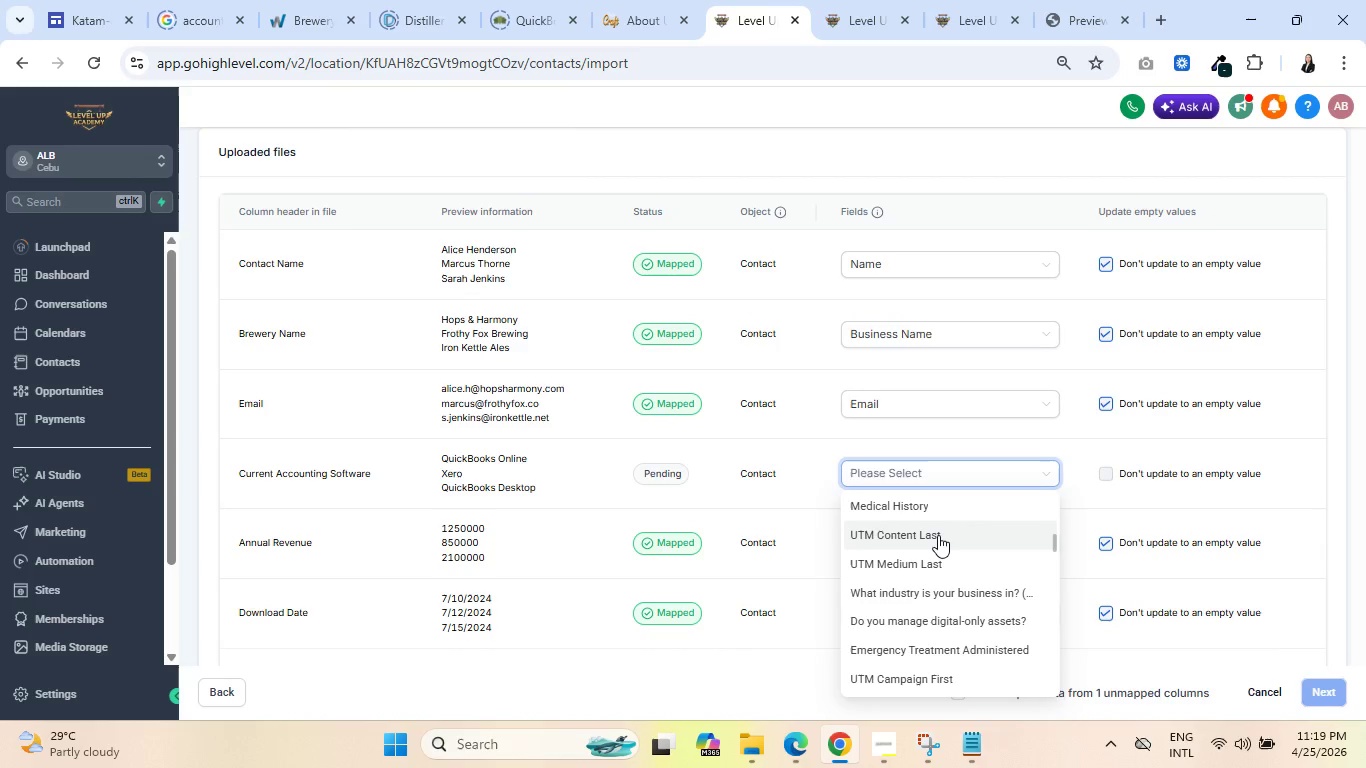 
type(acc)
 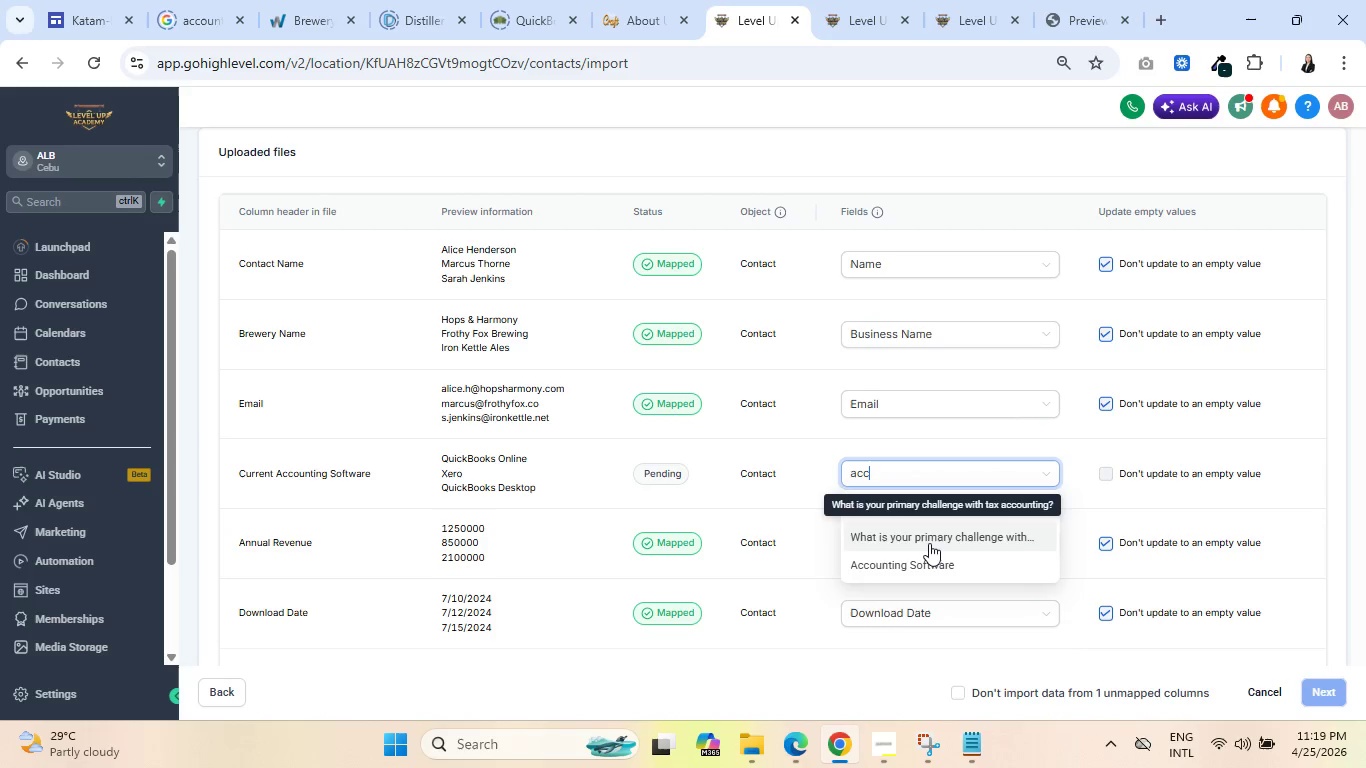 
left_click([939, 557])
 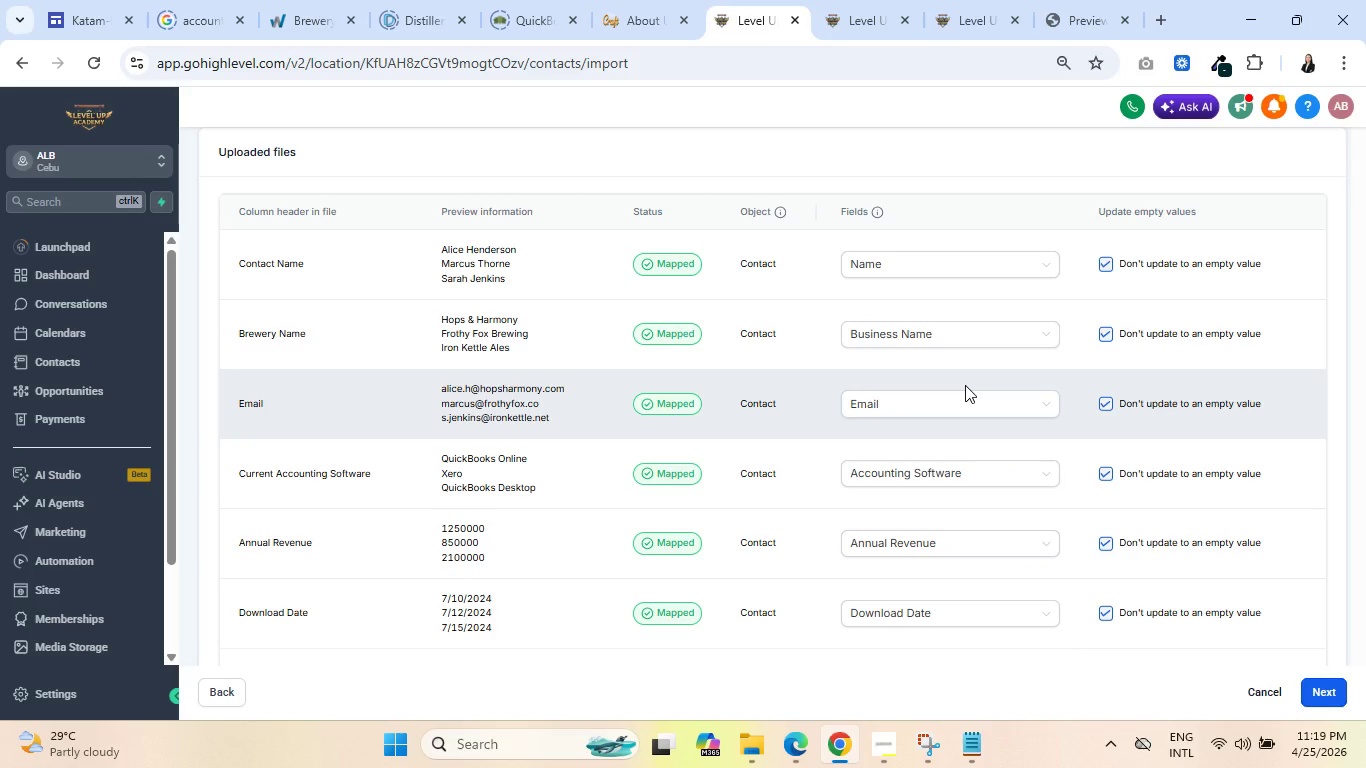 
scroll: coordinate [968, 425], scroll_direction: none, amount: 0.0
 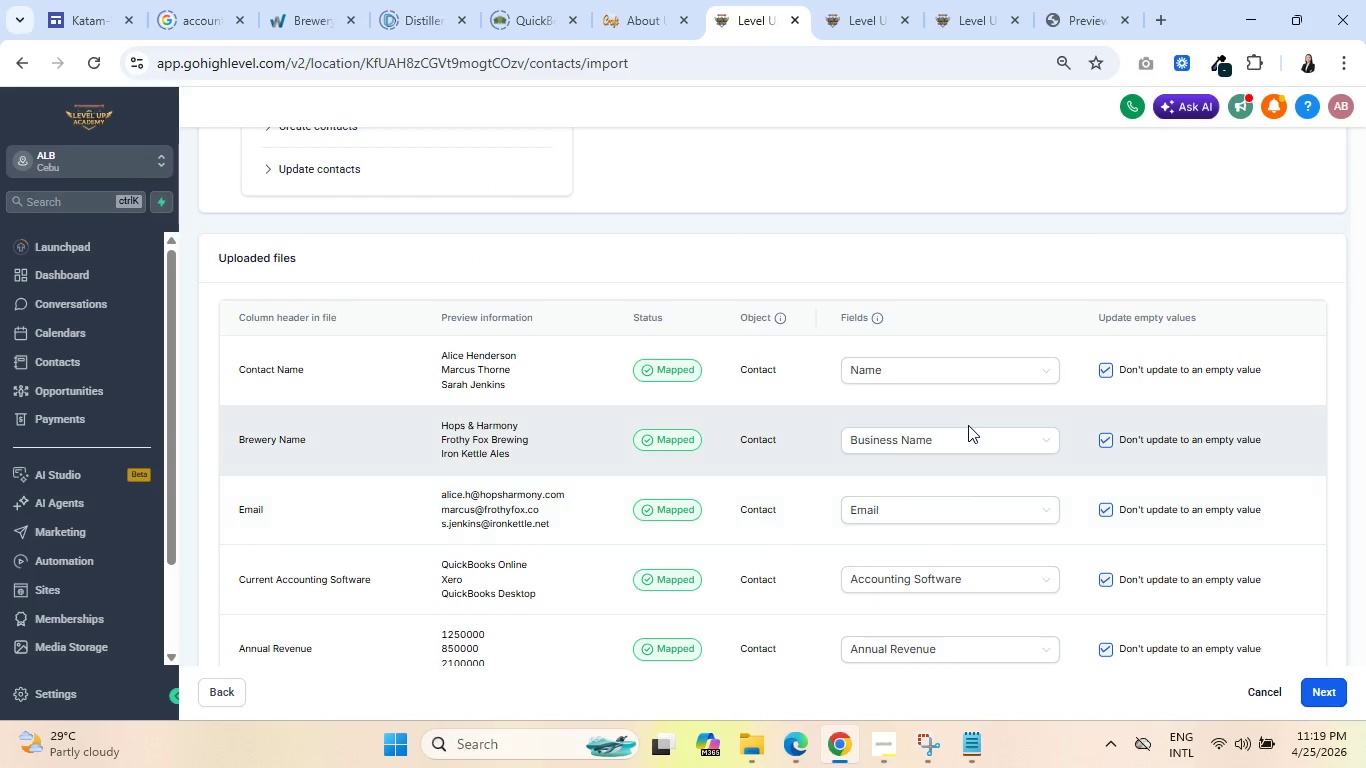 
scroll: coordinate [968, 425], scroll_direction: down, amount: 3.0
 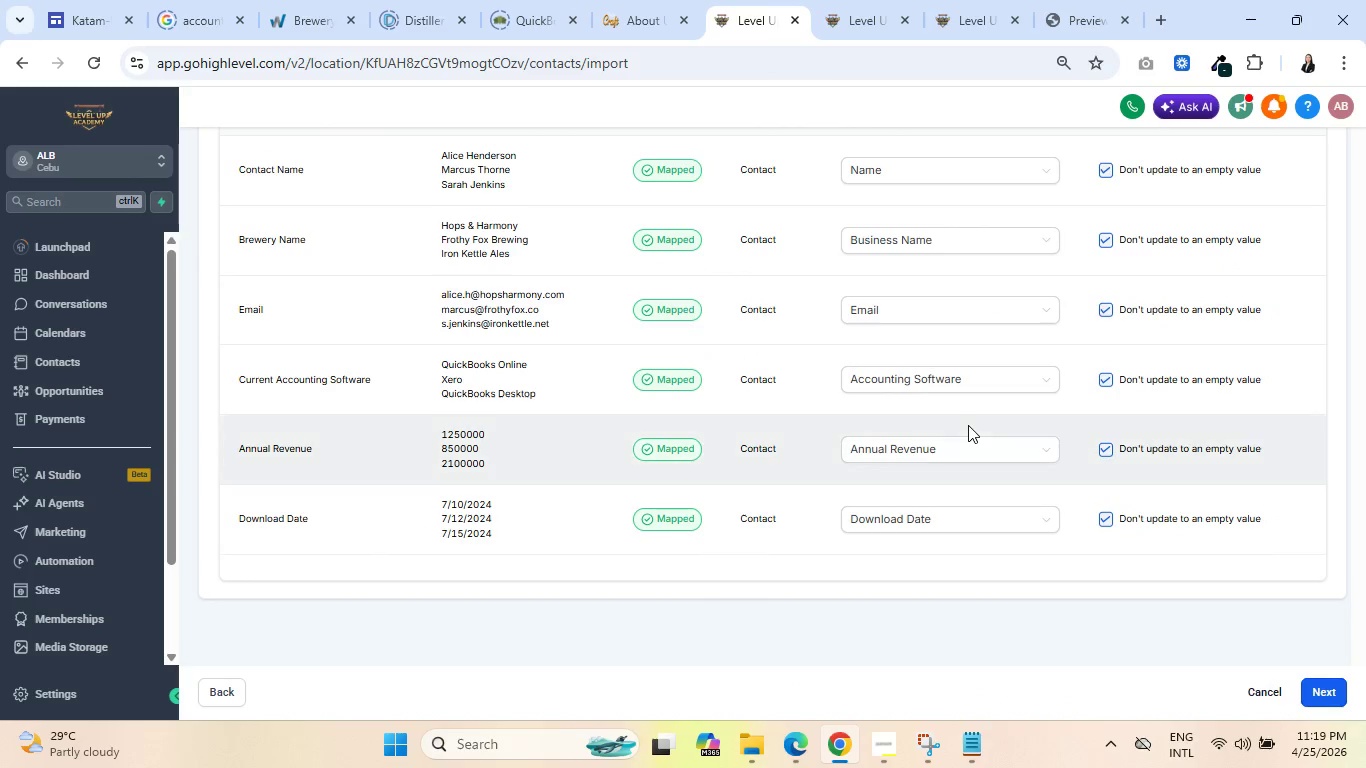 
scroll: coordinate [968, 425], scroll_direction: up, amount: 4.0
 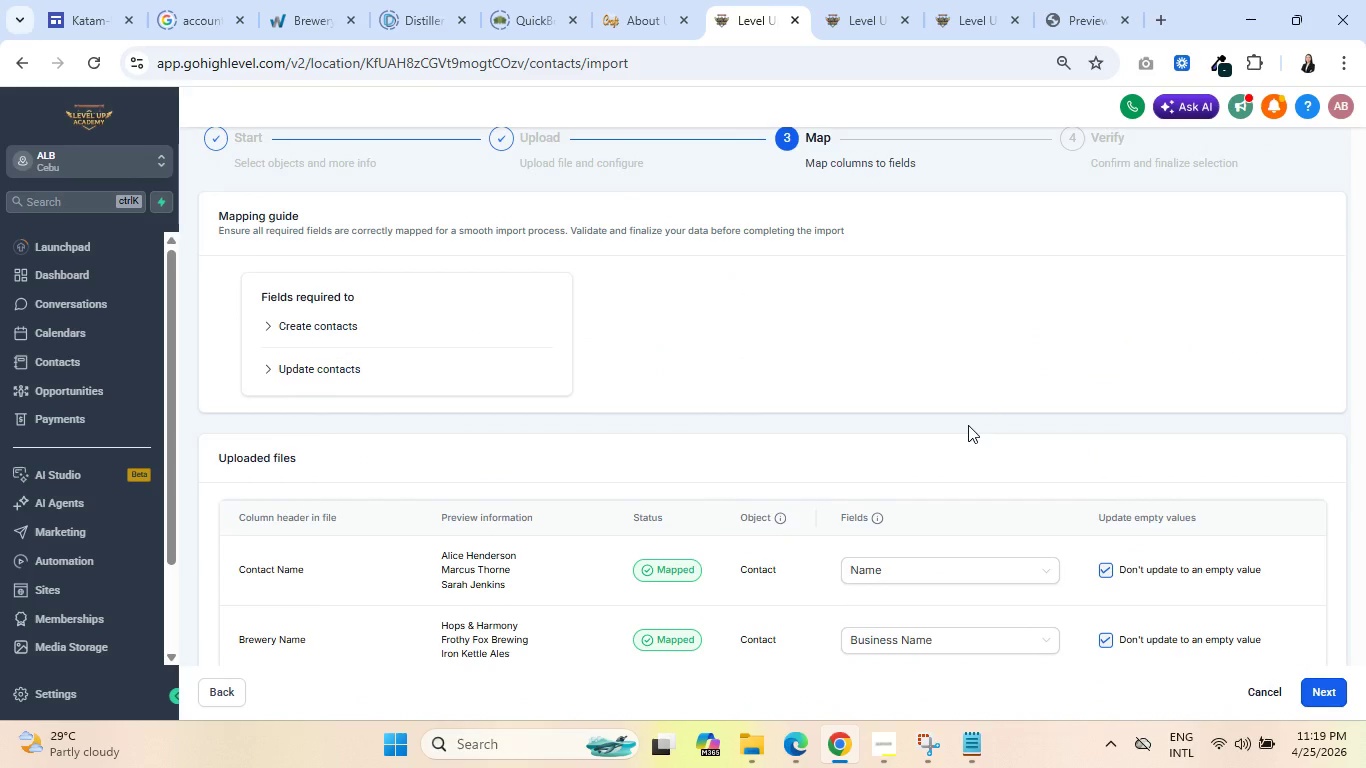 
scroll: coordinate [968, 425], scroll_direction: down, amount: 6.0
 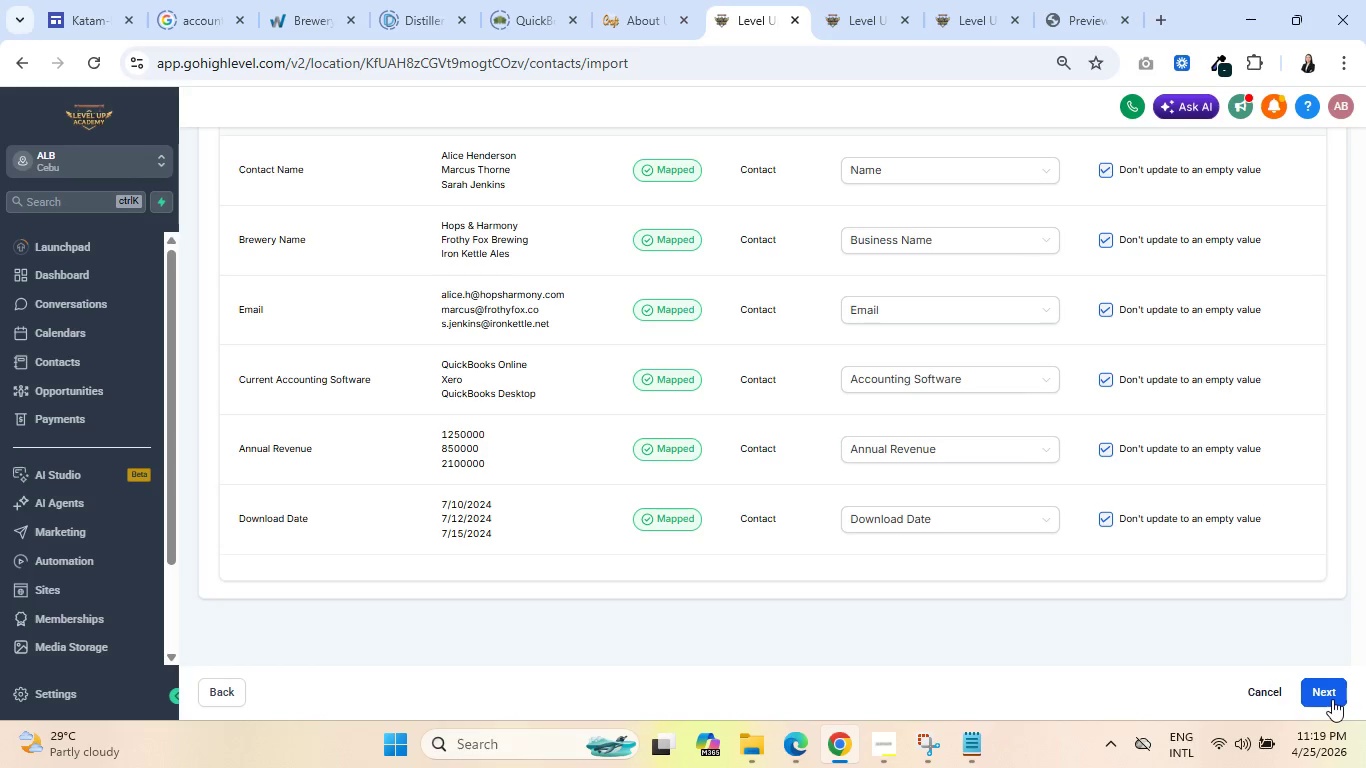 
left_click([1329, 696])
 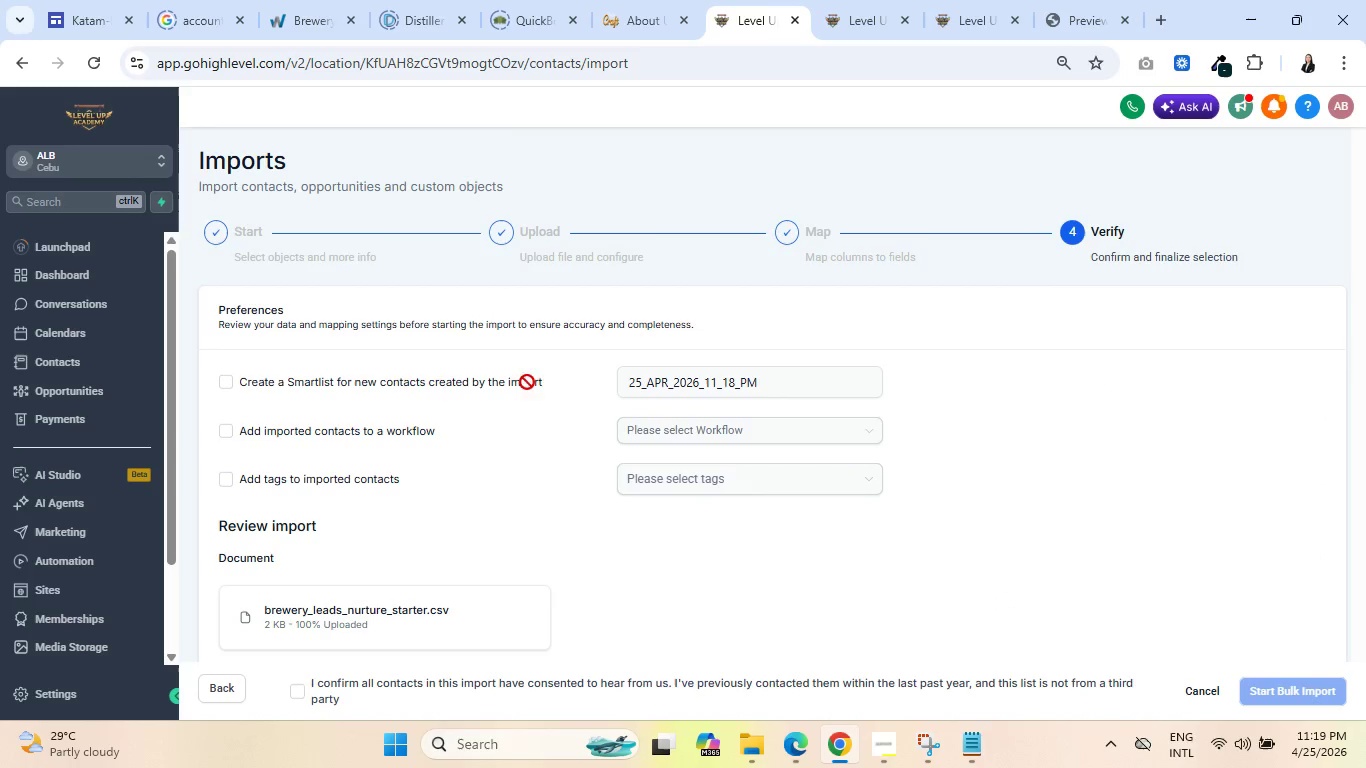 
left_click([224, 378])
 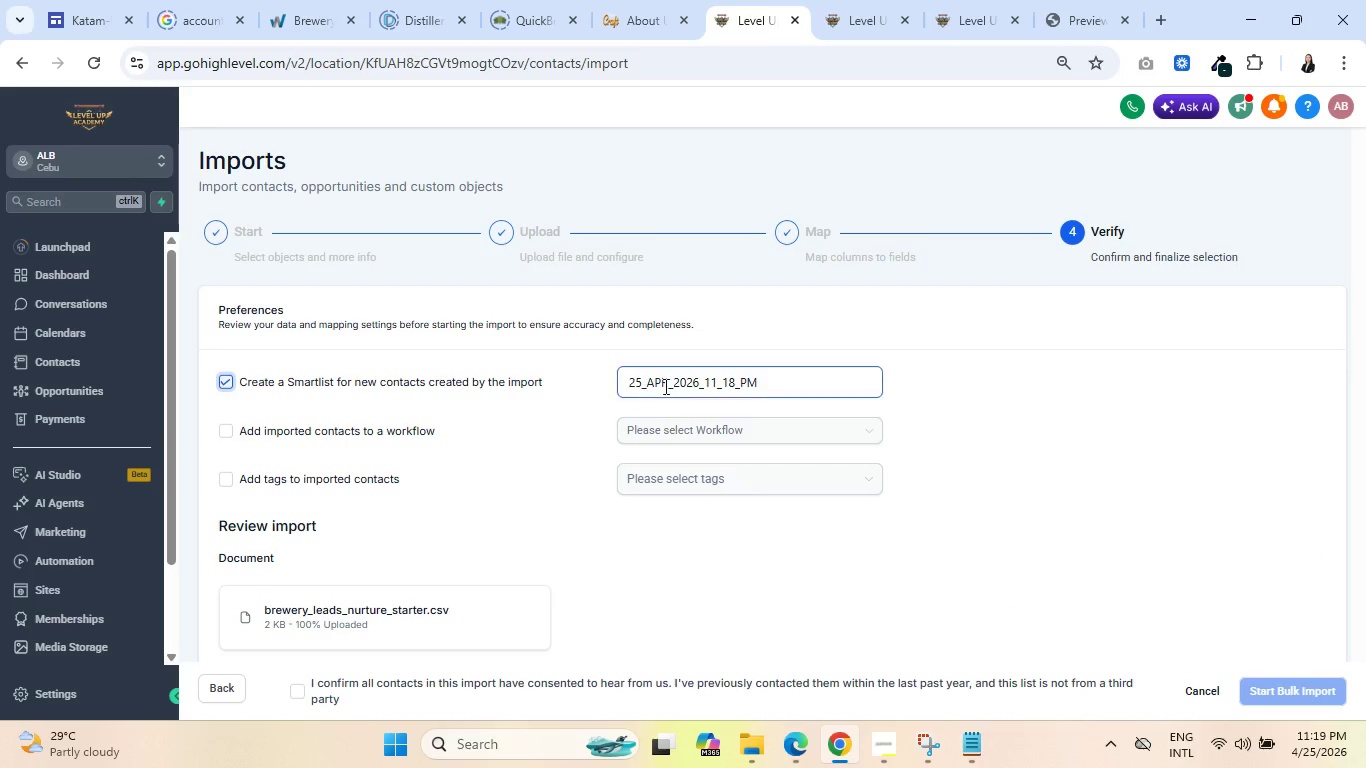 
double_click([671, 386])
 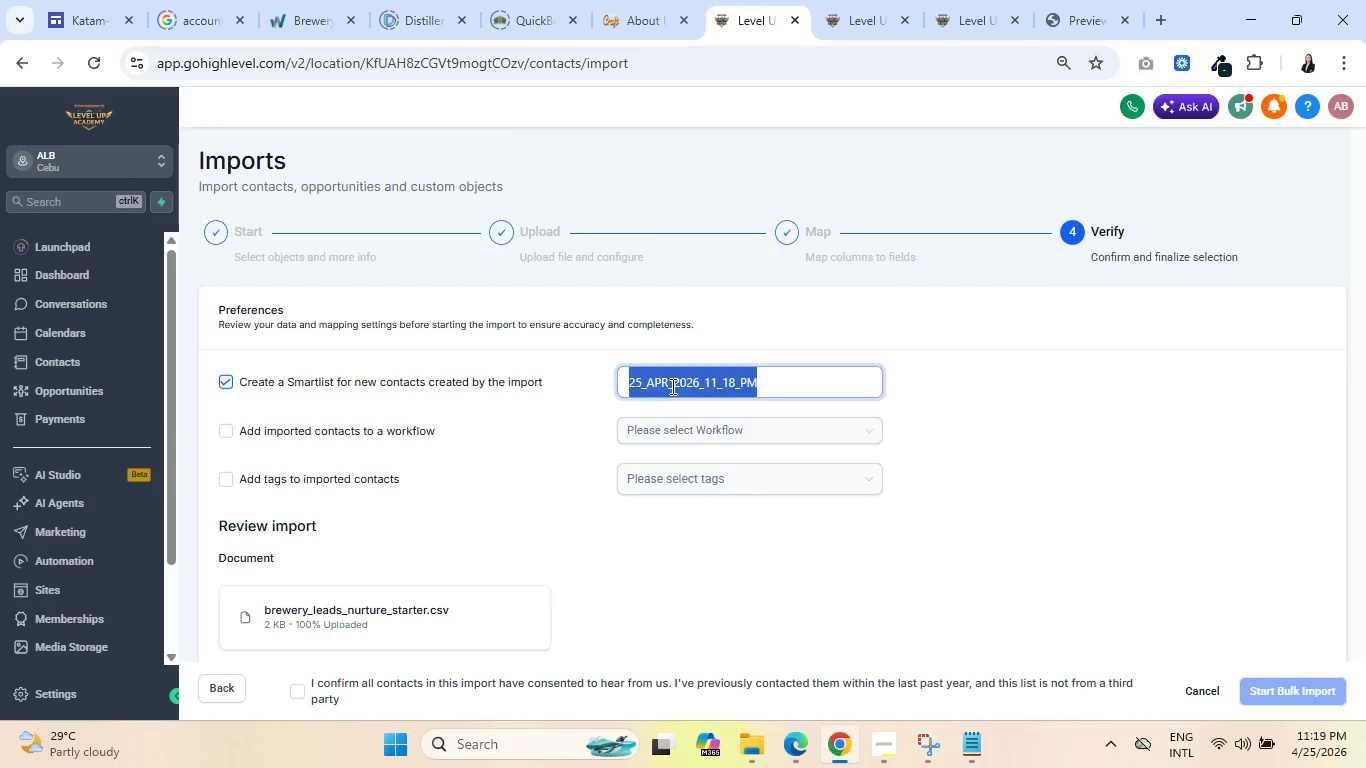 
triple_click([671, 386])
 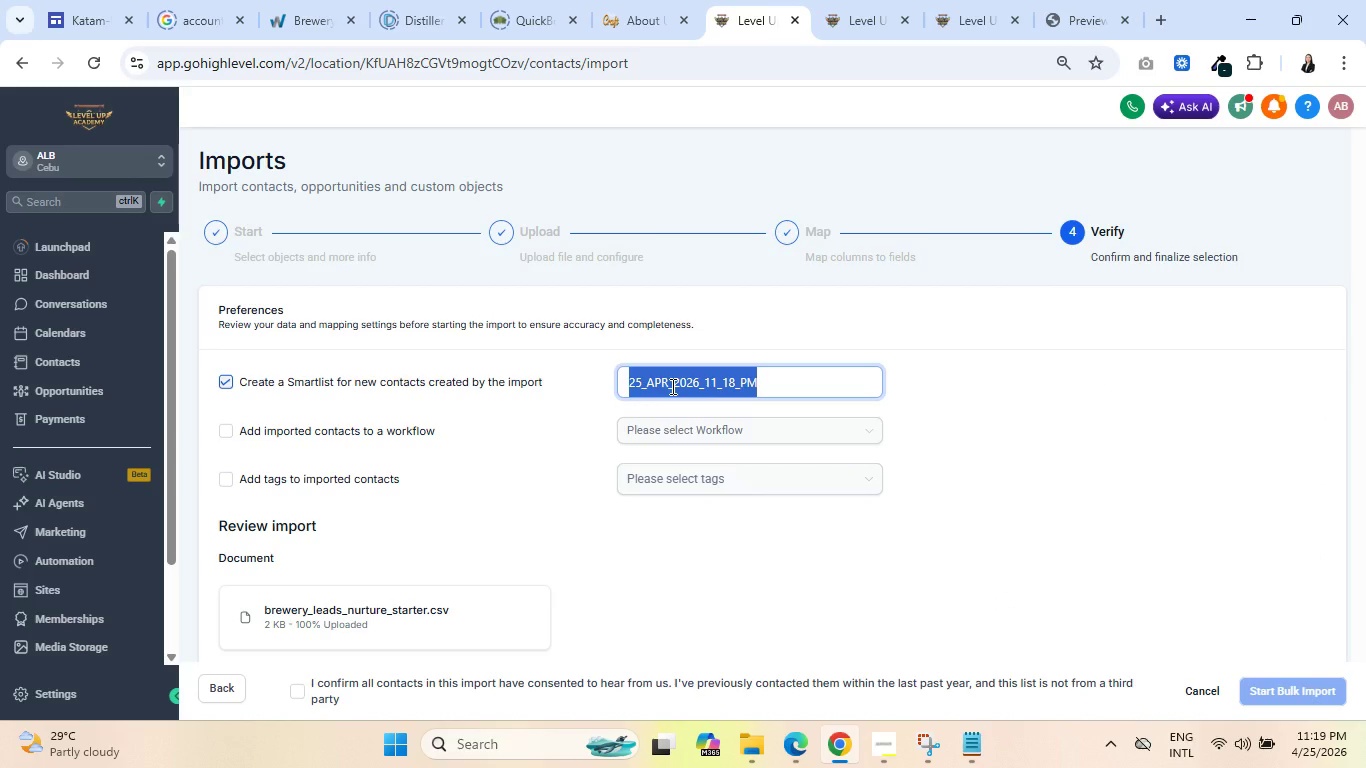 
type(Blue Ledger List)
 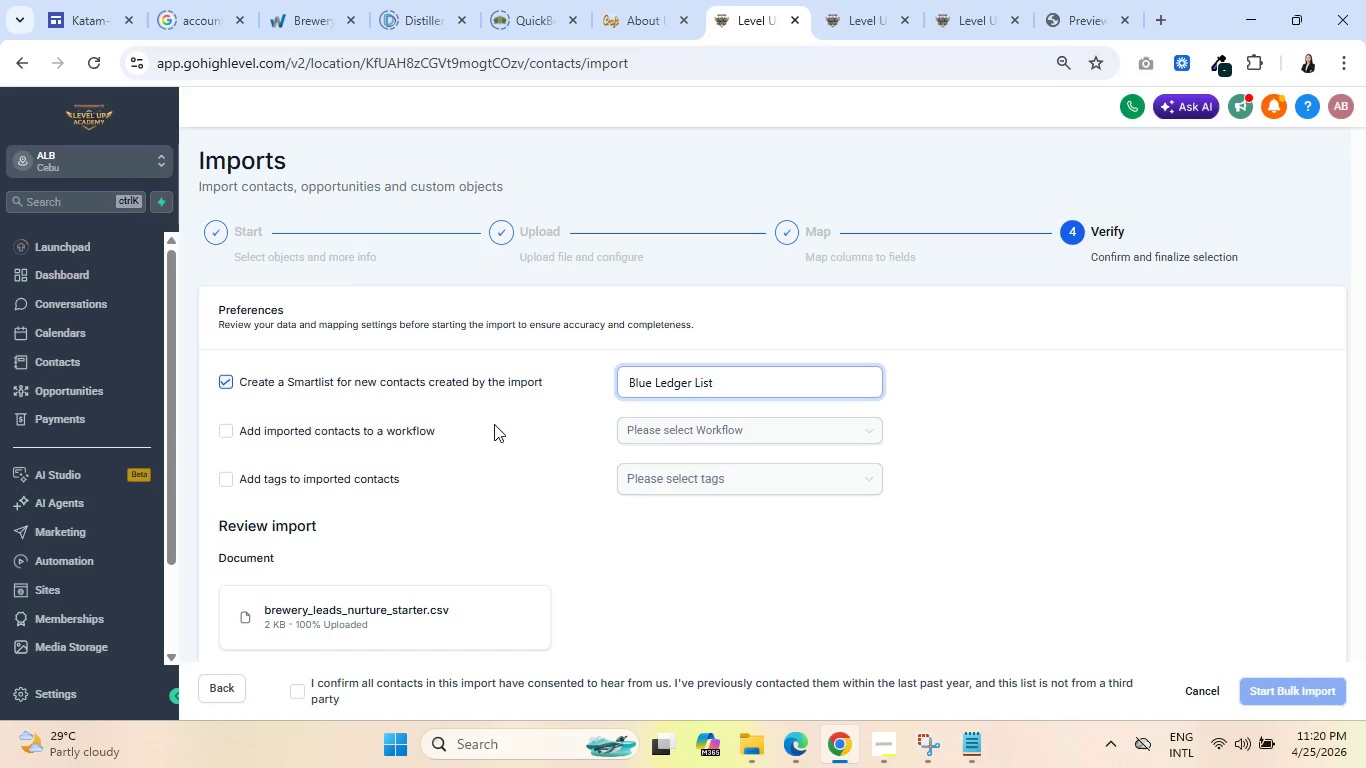 
wait(10.97)
 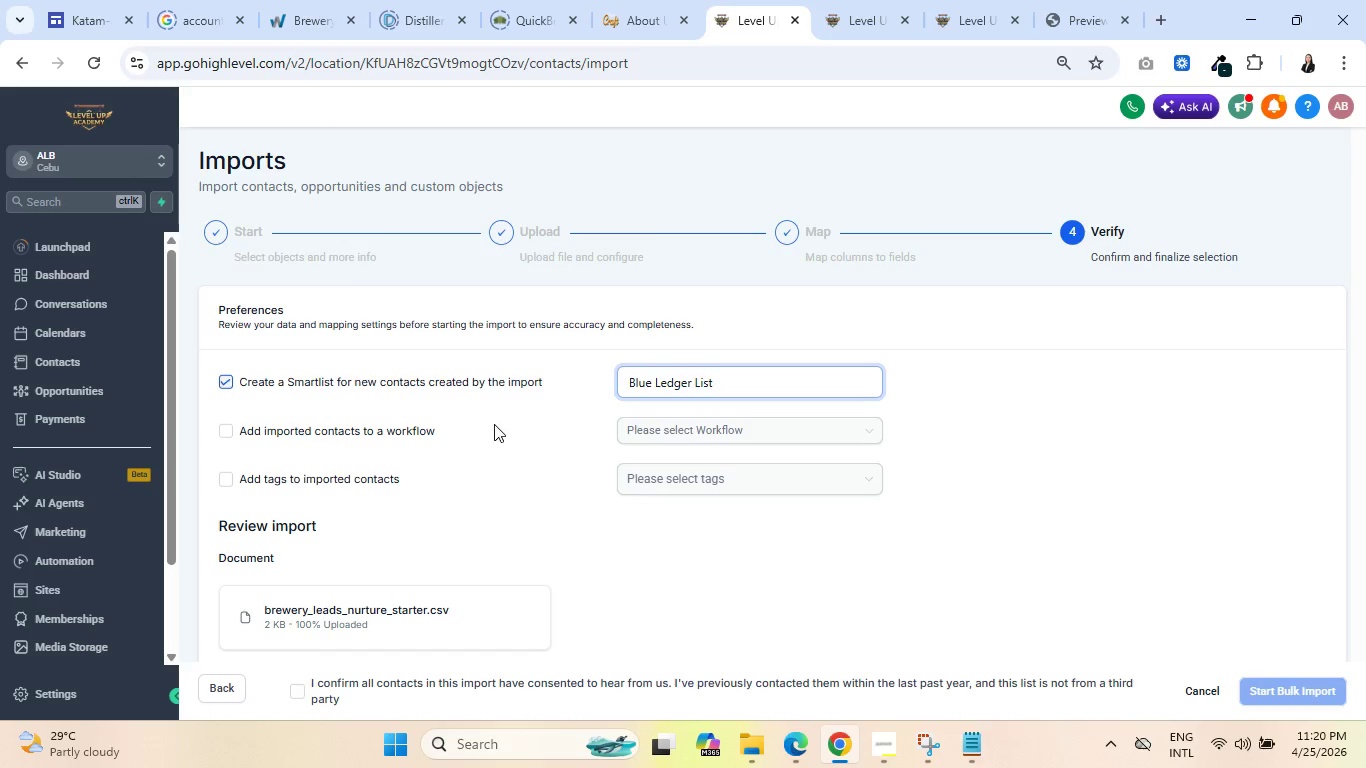 
scroll: coordinate [574, 454], scroll_direction: down, amount: 4.0
 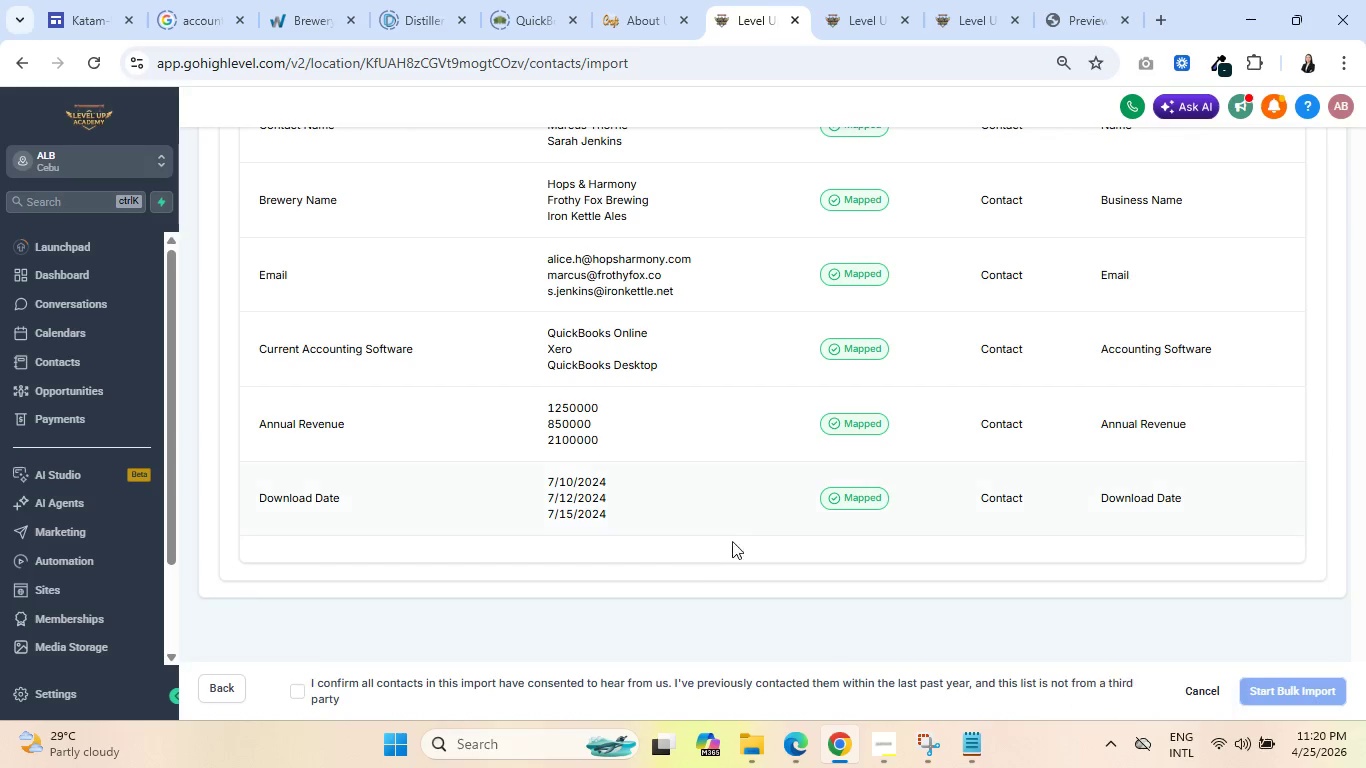 
left_click([297, 695])
 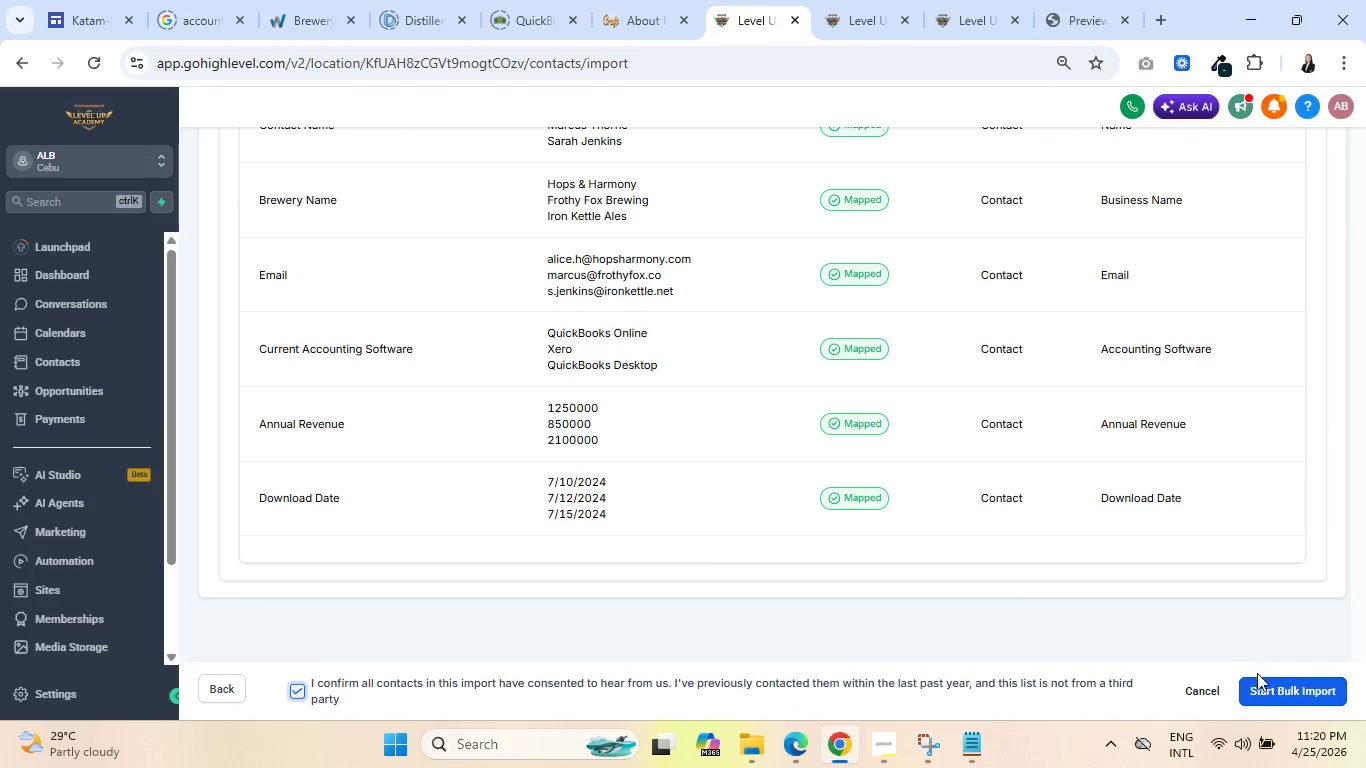 
left_click([1295, 696])
 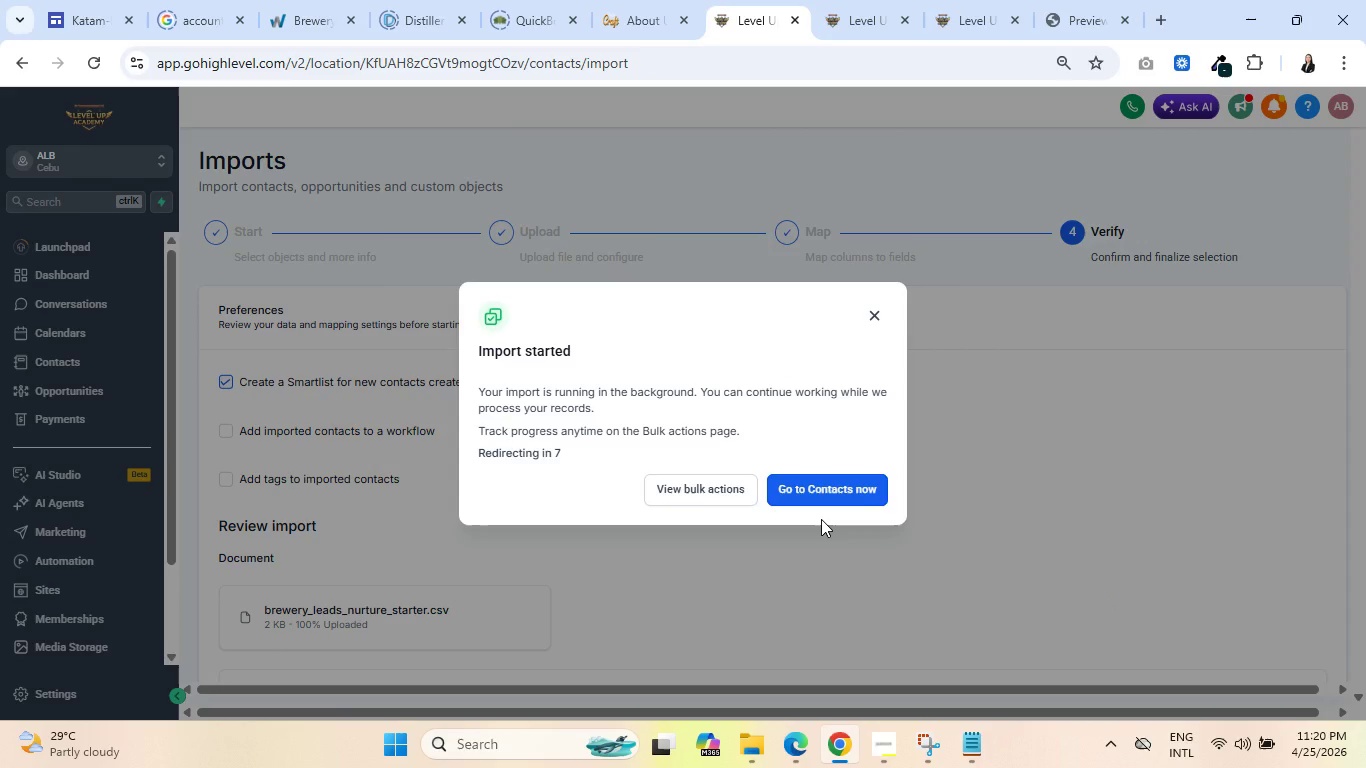 
wait(6.08)
 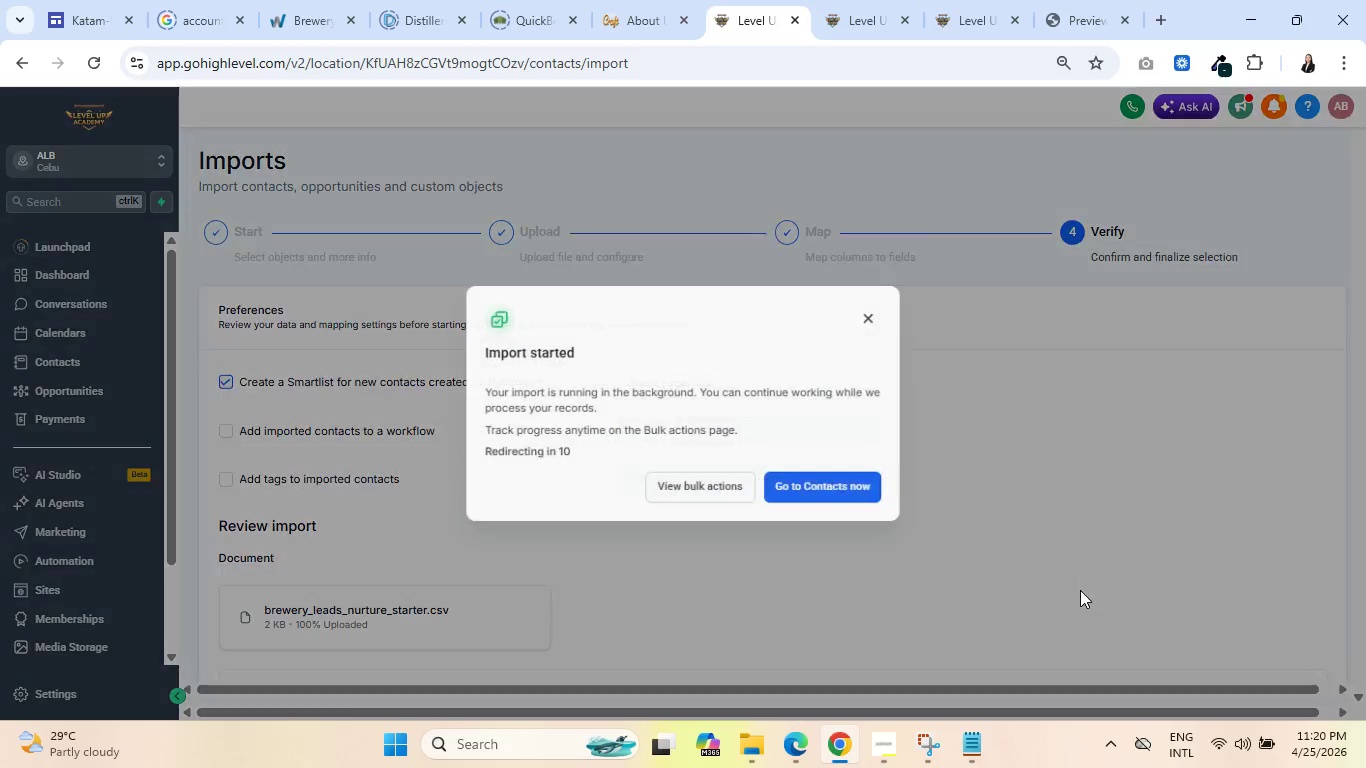 
left_click([692, 487])
 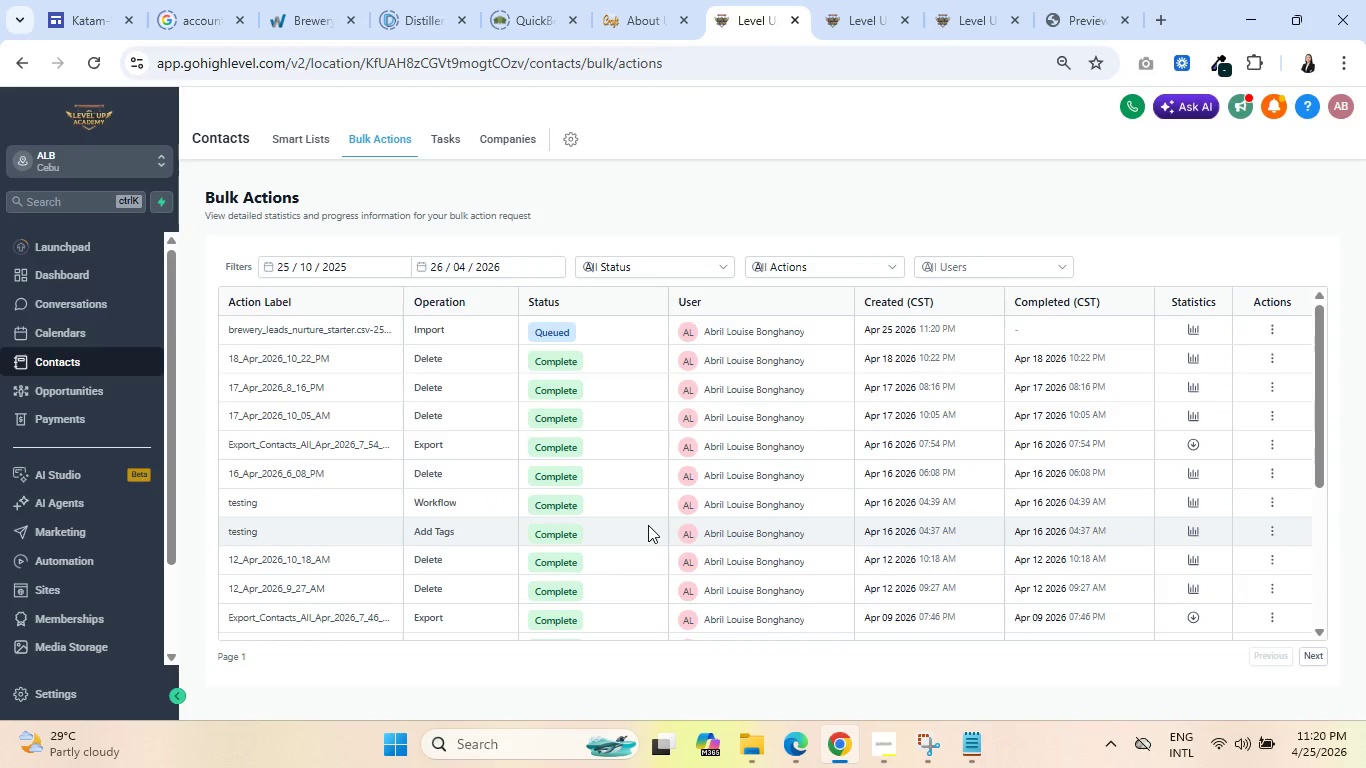 
wait(5.81)
 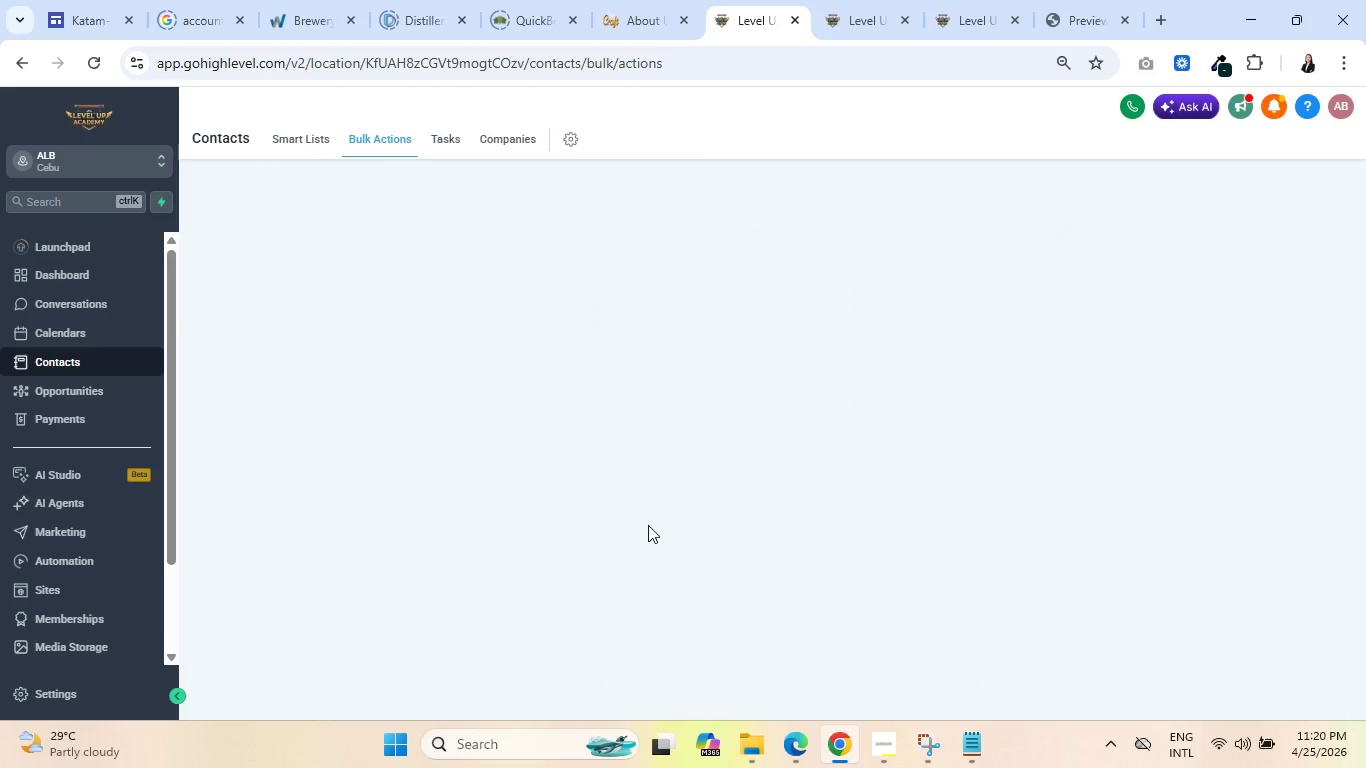 
left_click([948, 0])
 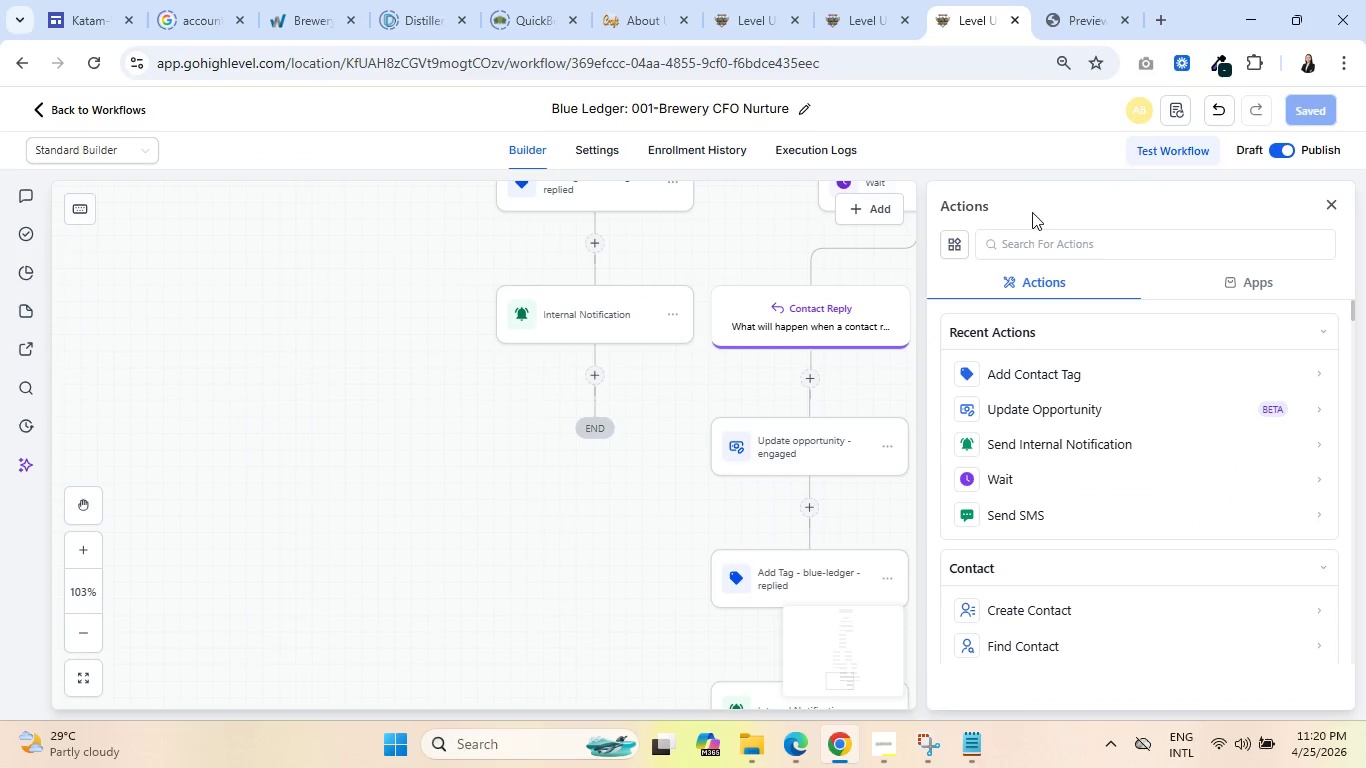 
scroll: coordinate [566, 385], scroll_direction: up, amount: 41.0
 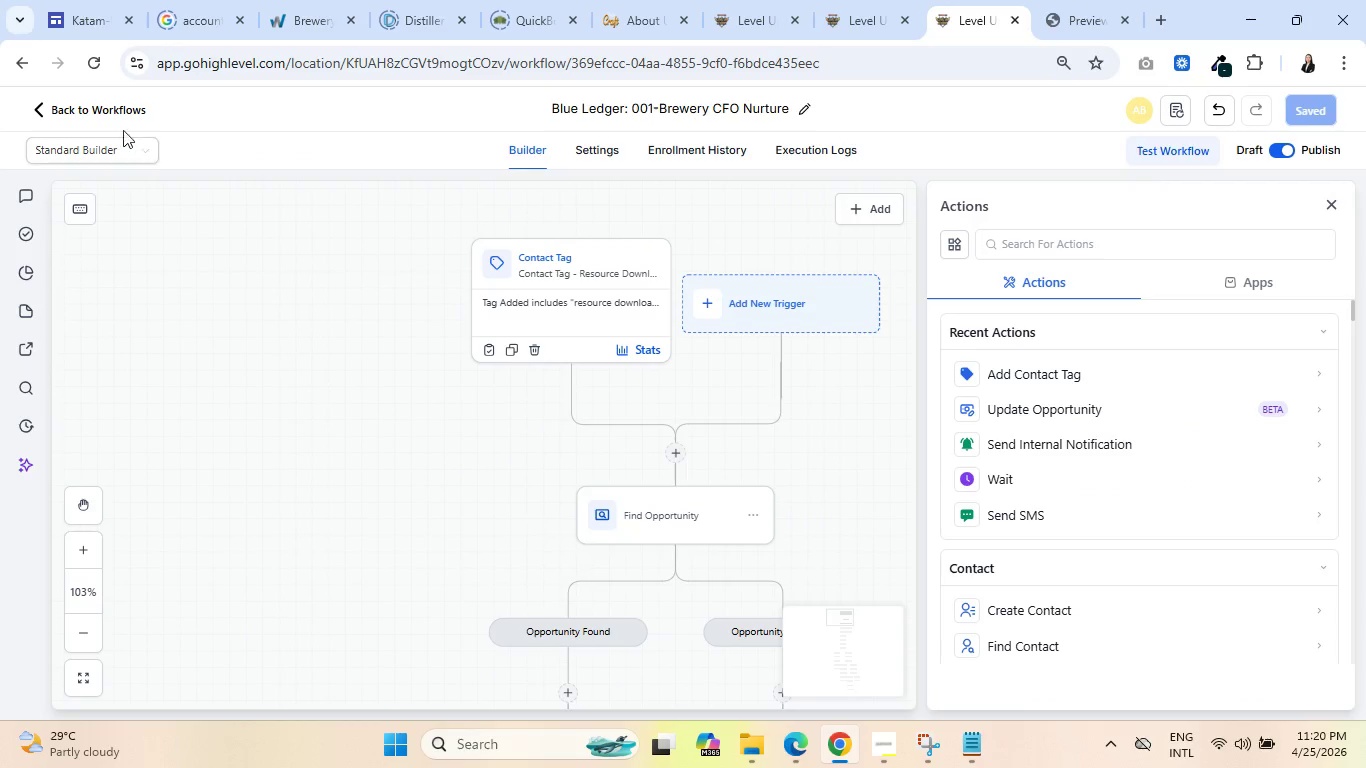 
left_click([92, 105])
 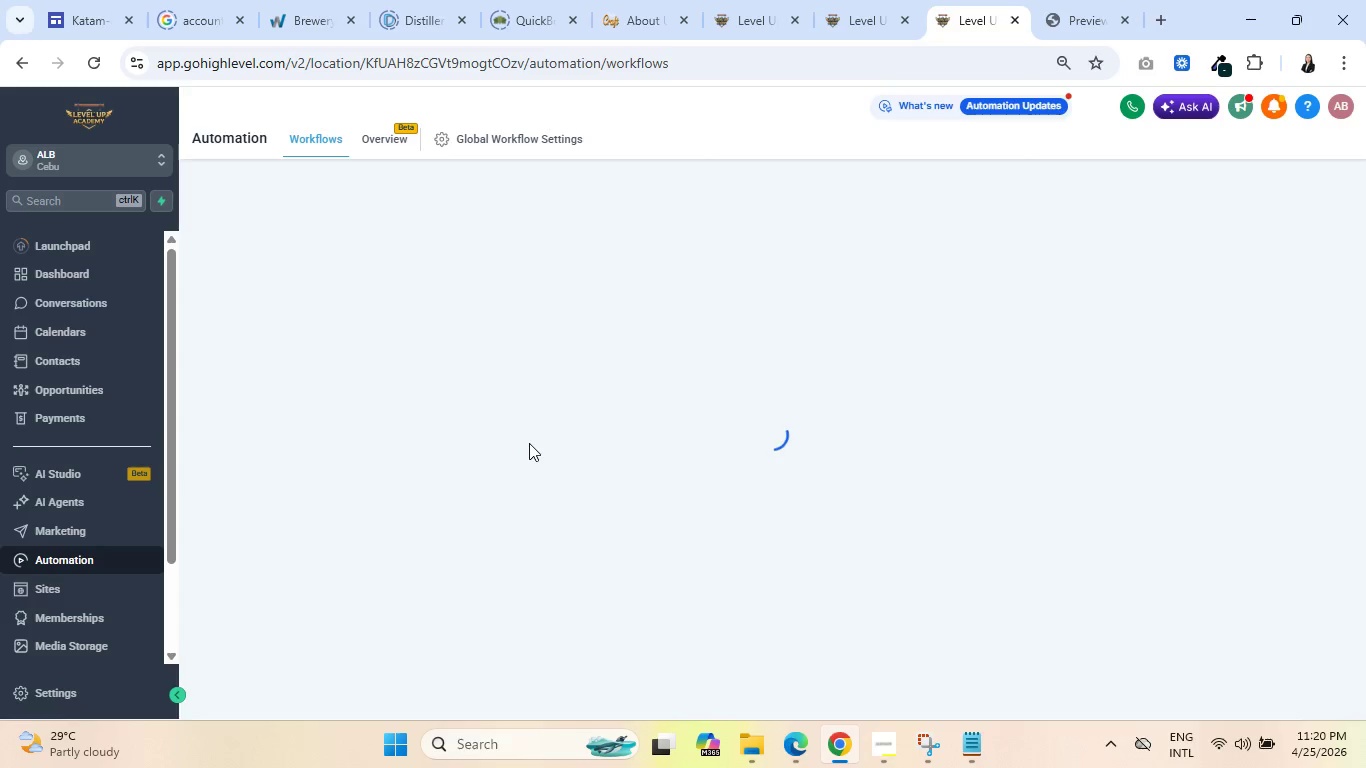 
wait(11.44)
 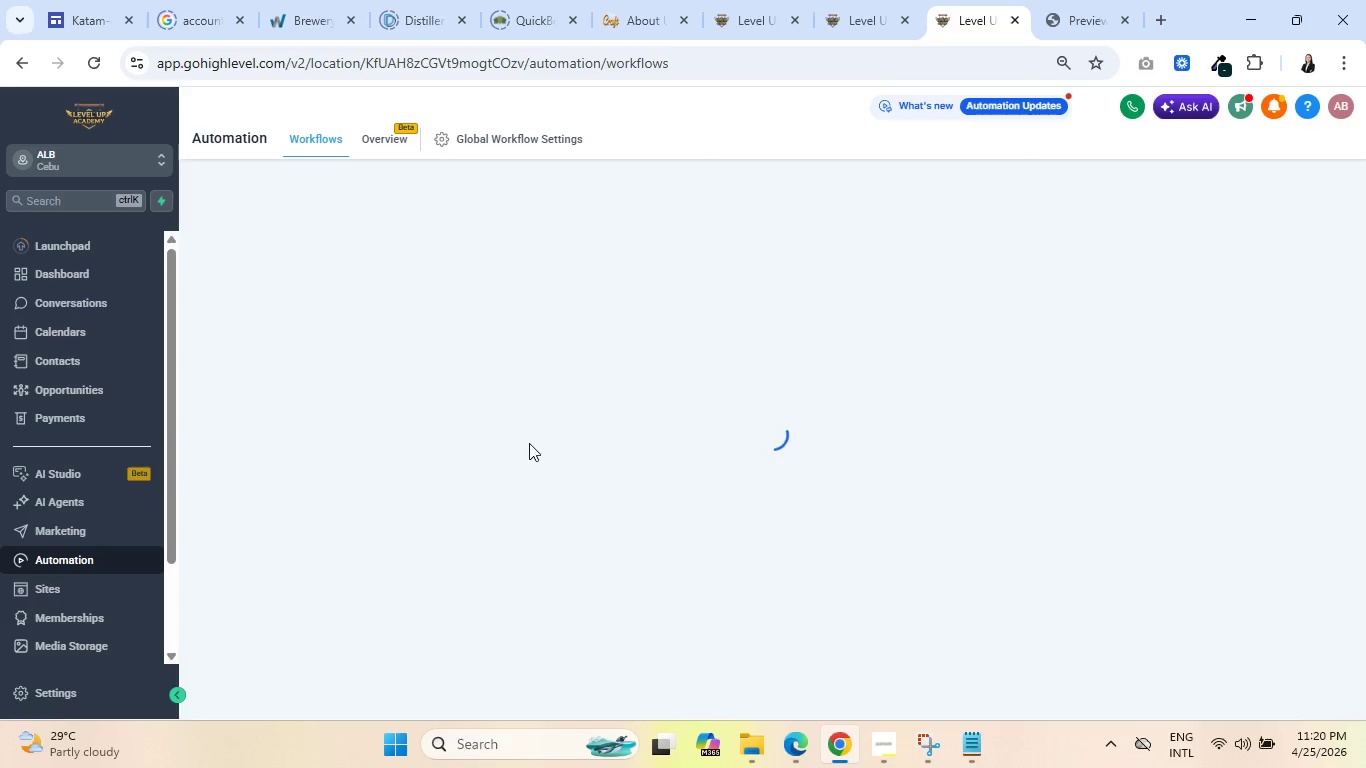 
scroll: coordinate [423, 523], scroll_direction: down, amount: 2.0
 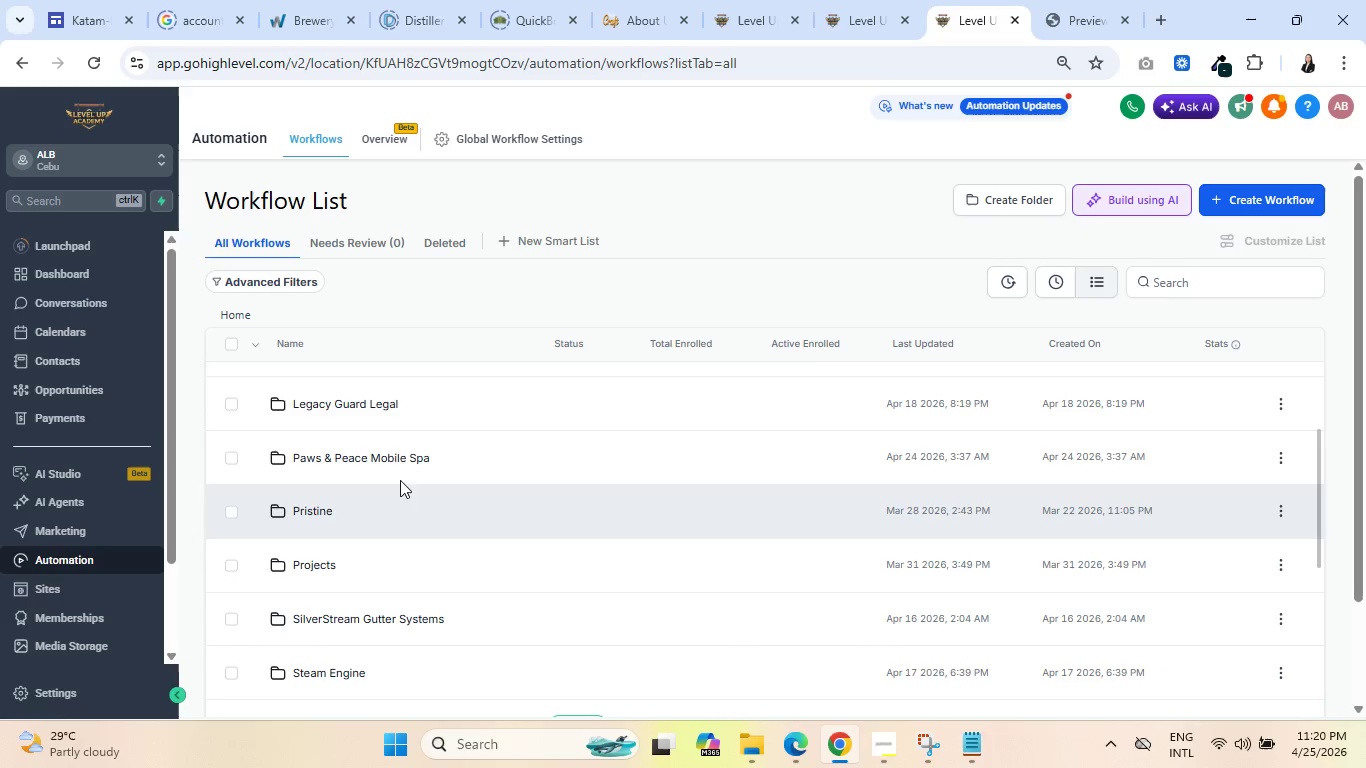 
left_click([382, 451])
 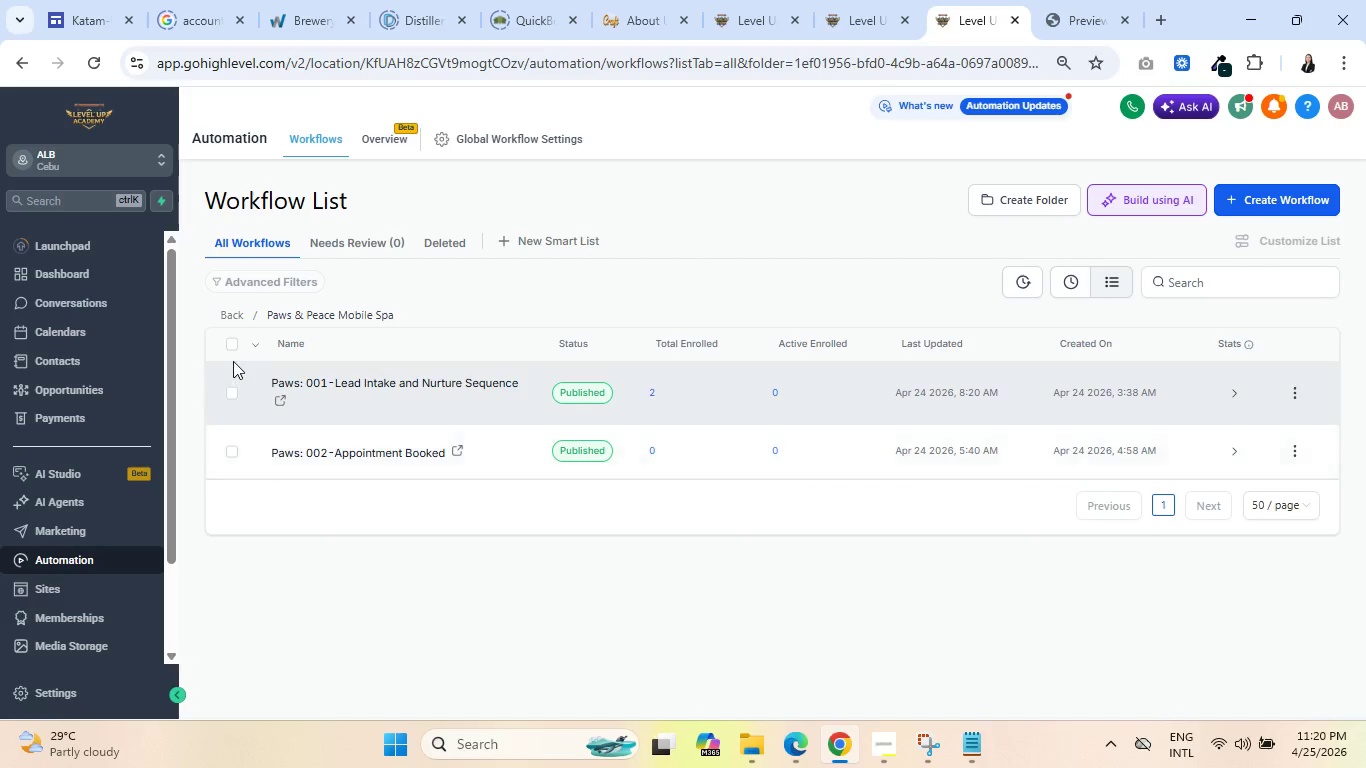 
left_click([228, 348])
 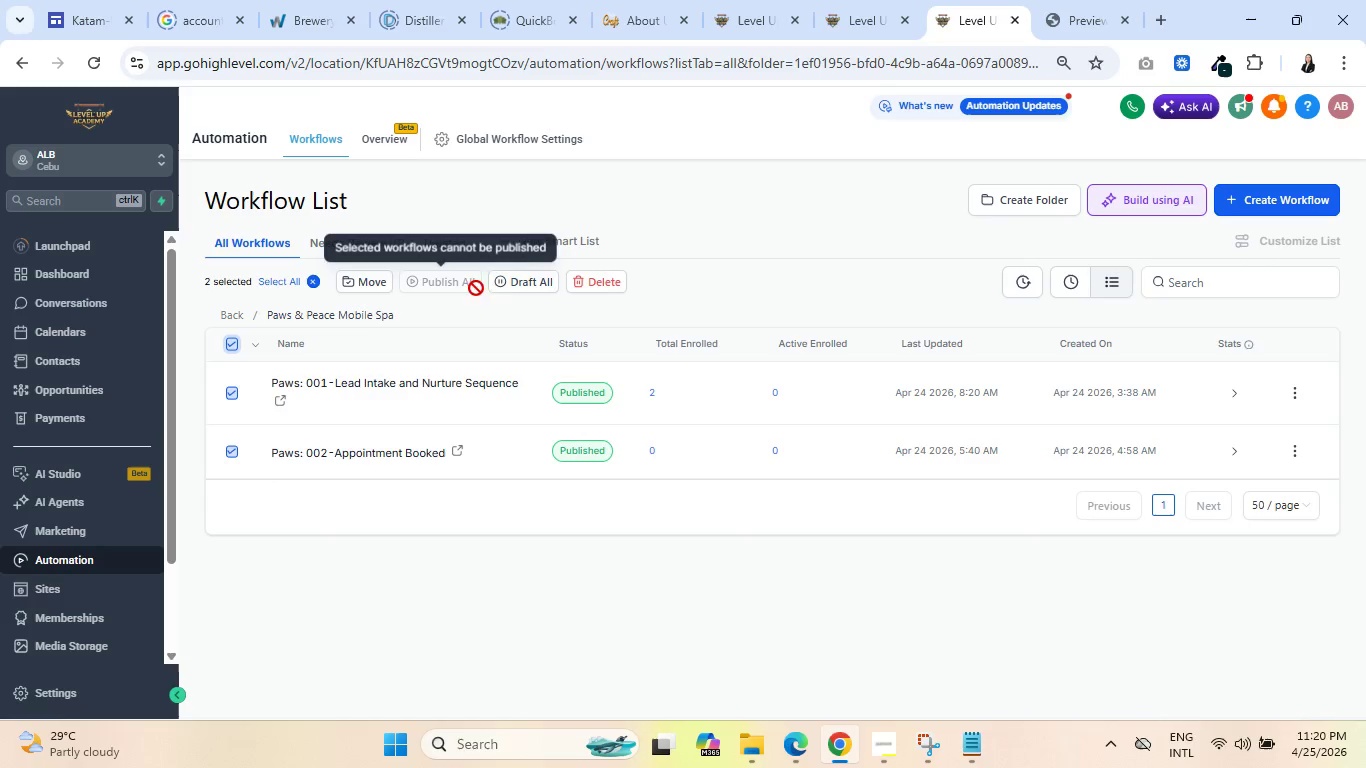 
left_click([521, 285])
 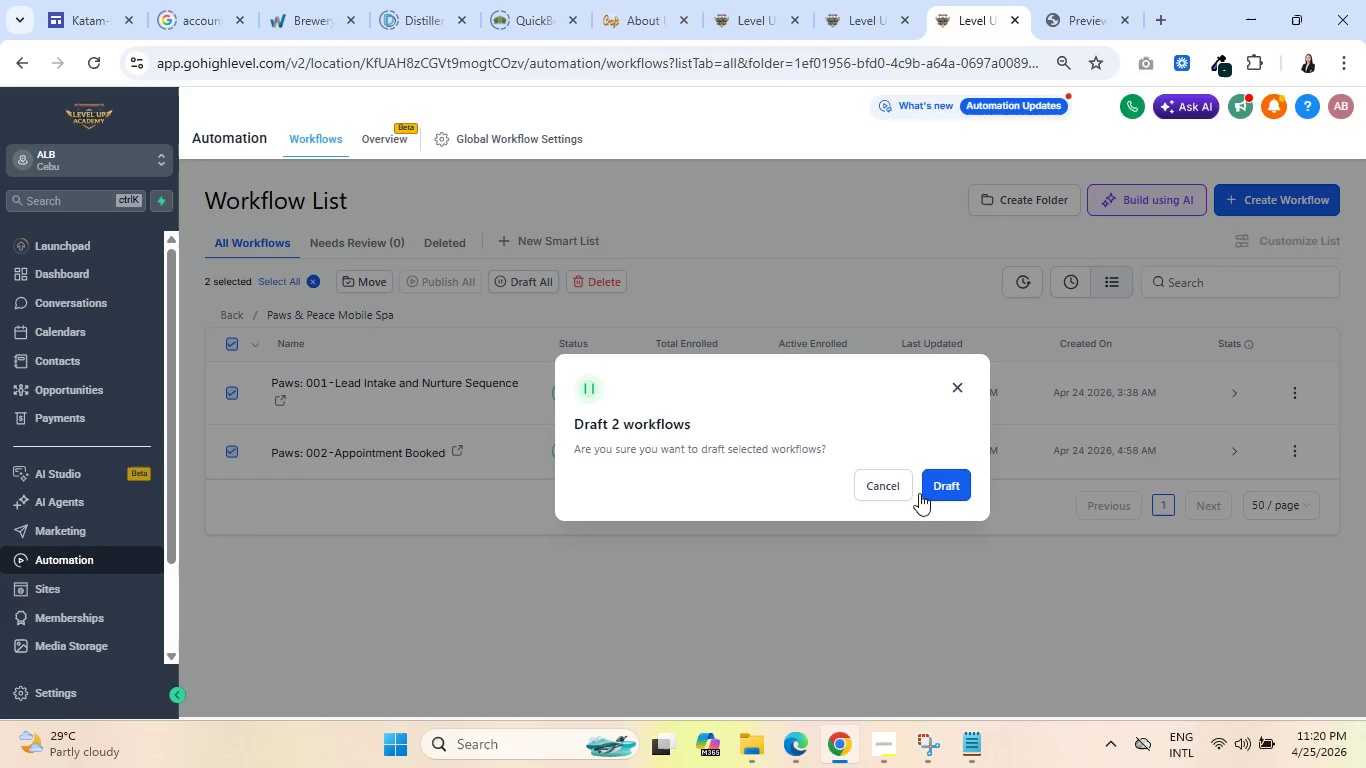 
left_click([959, 481])
 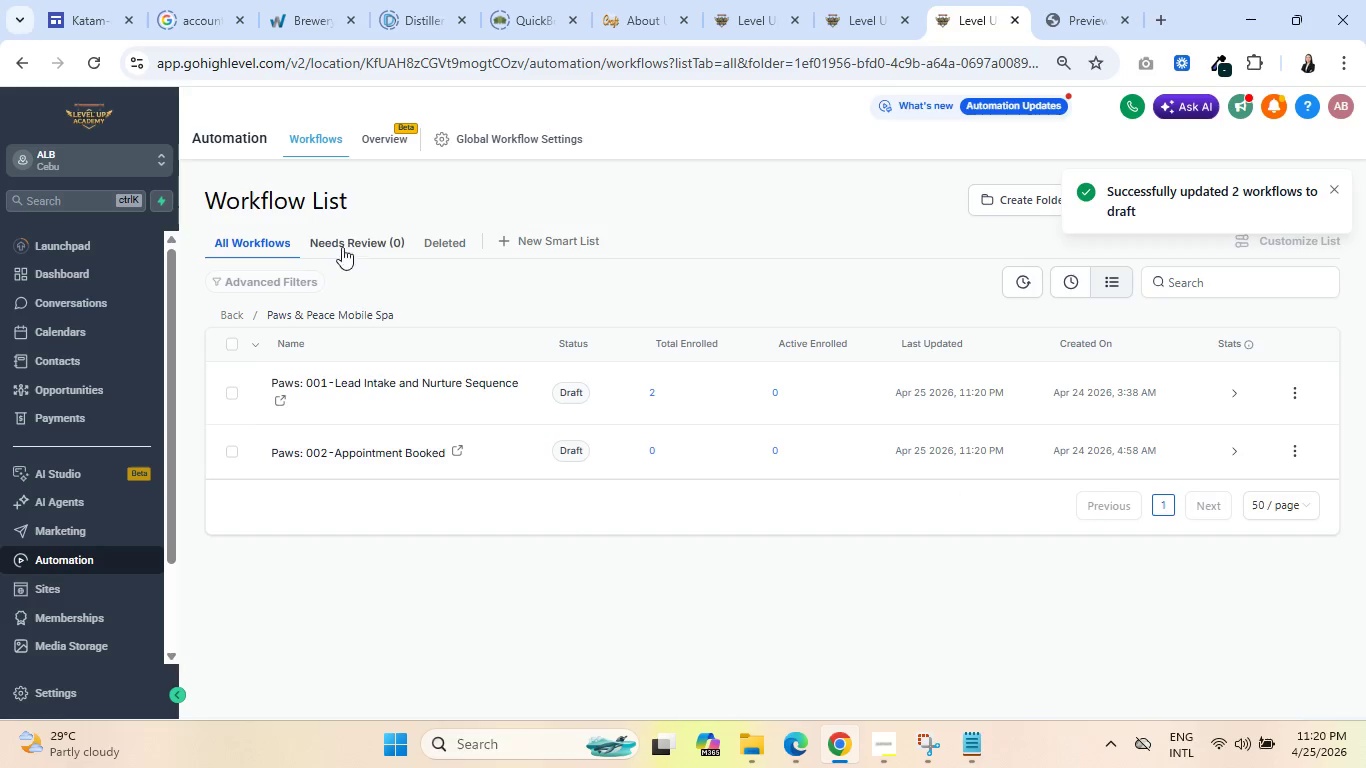 
left_click([233, 314])
 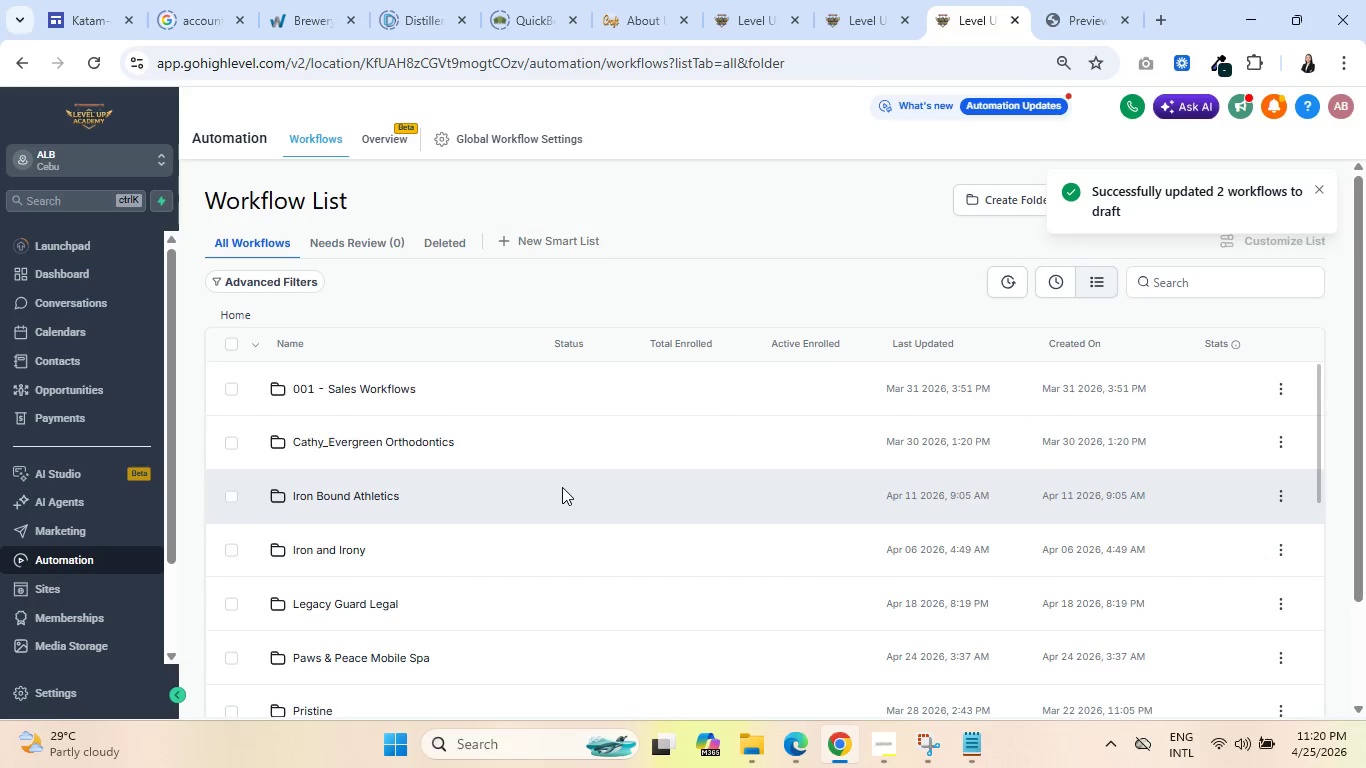 
scroll: coordinate [559, 487], scroll_direction: down, amount: 4.0
 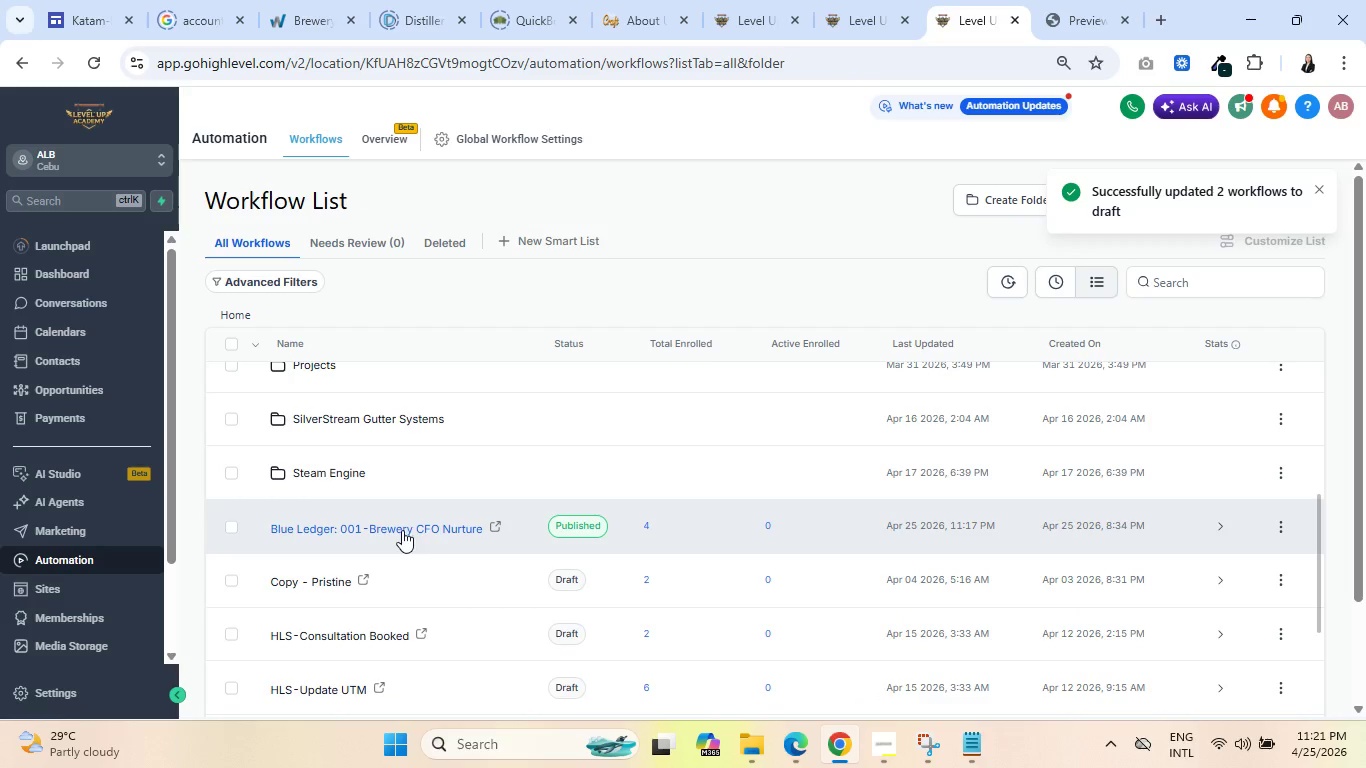 
left_click([402, 530])
 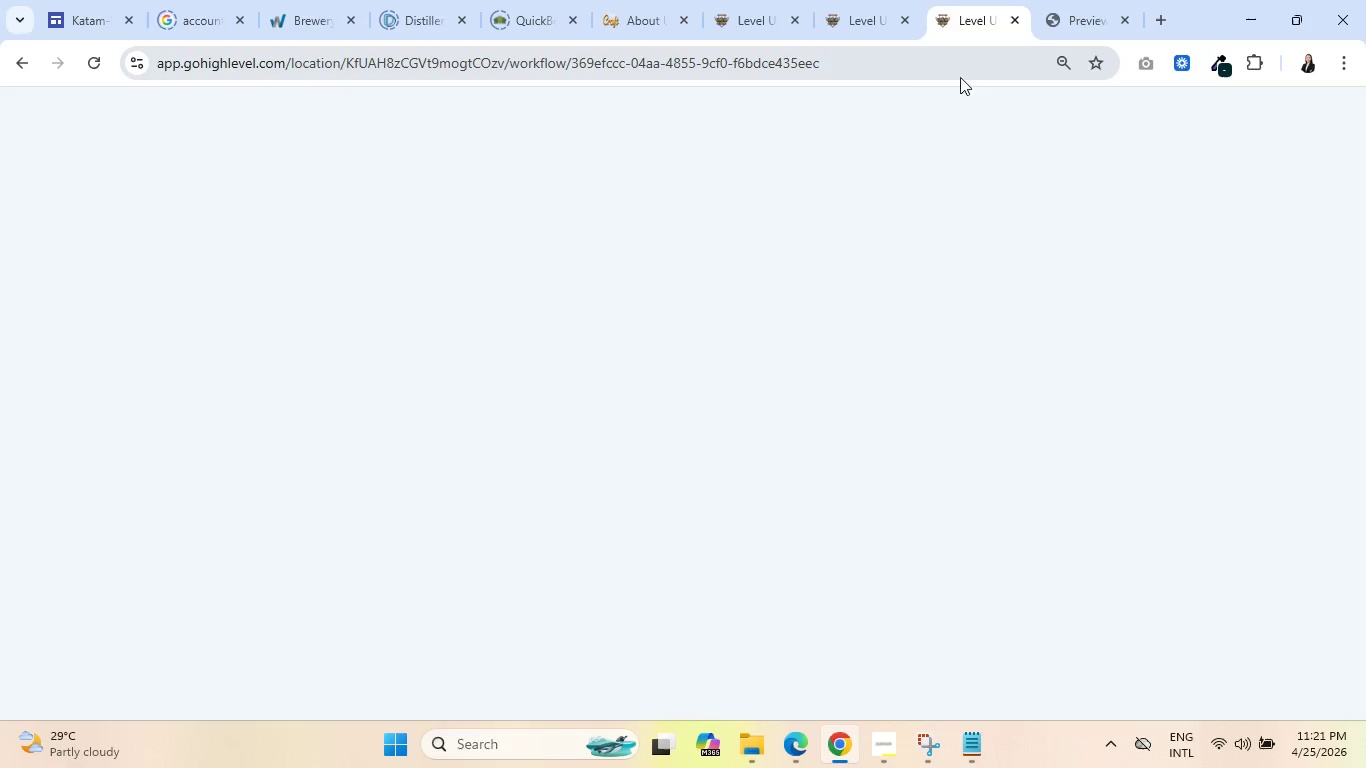 
left_click([849, 18])
 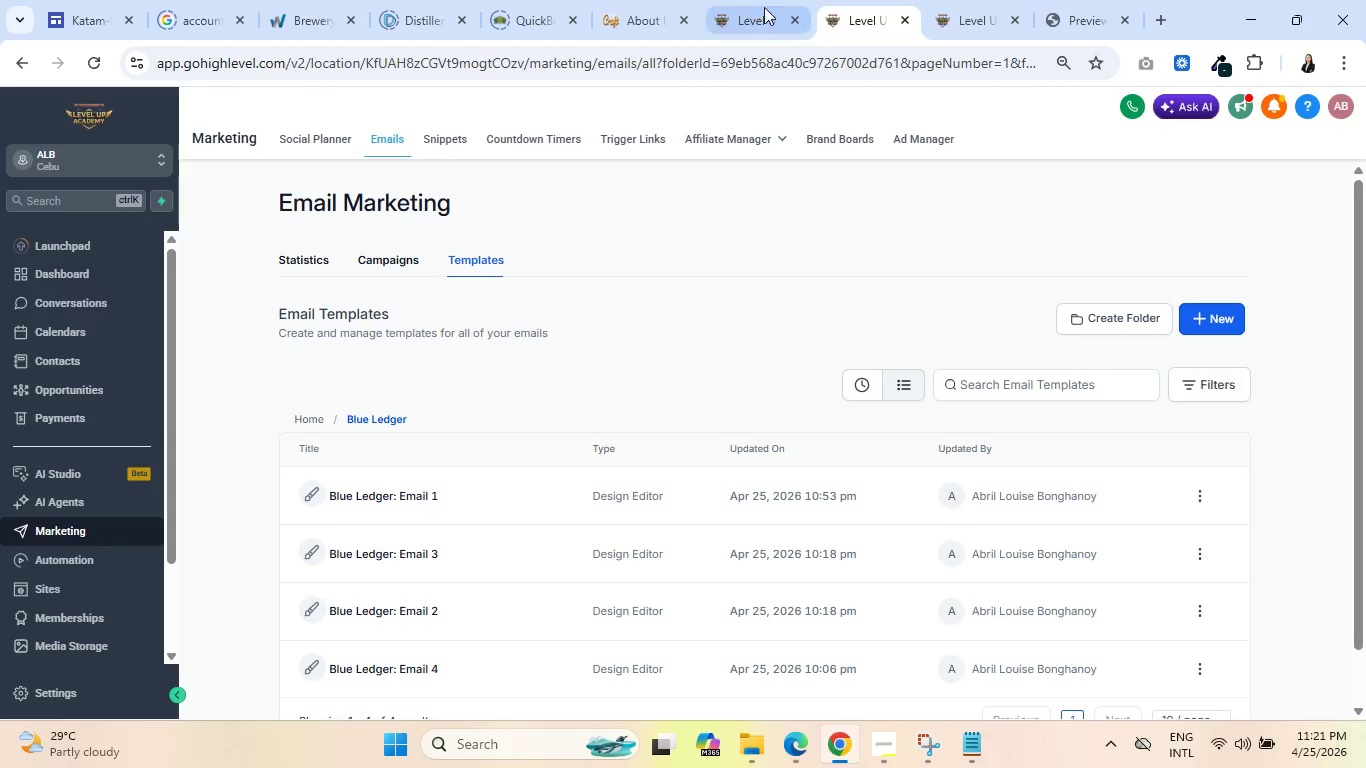 
left_click([750, 0])
 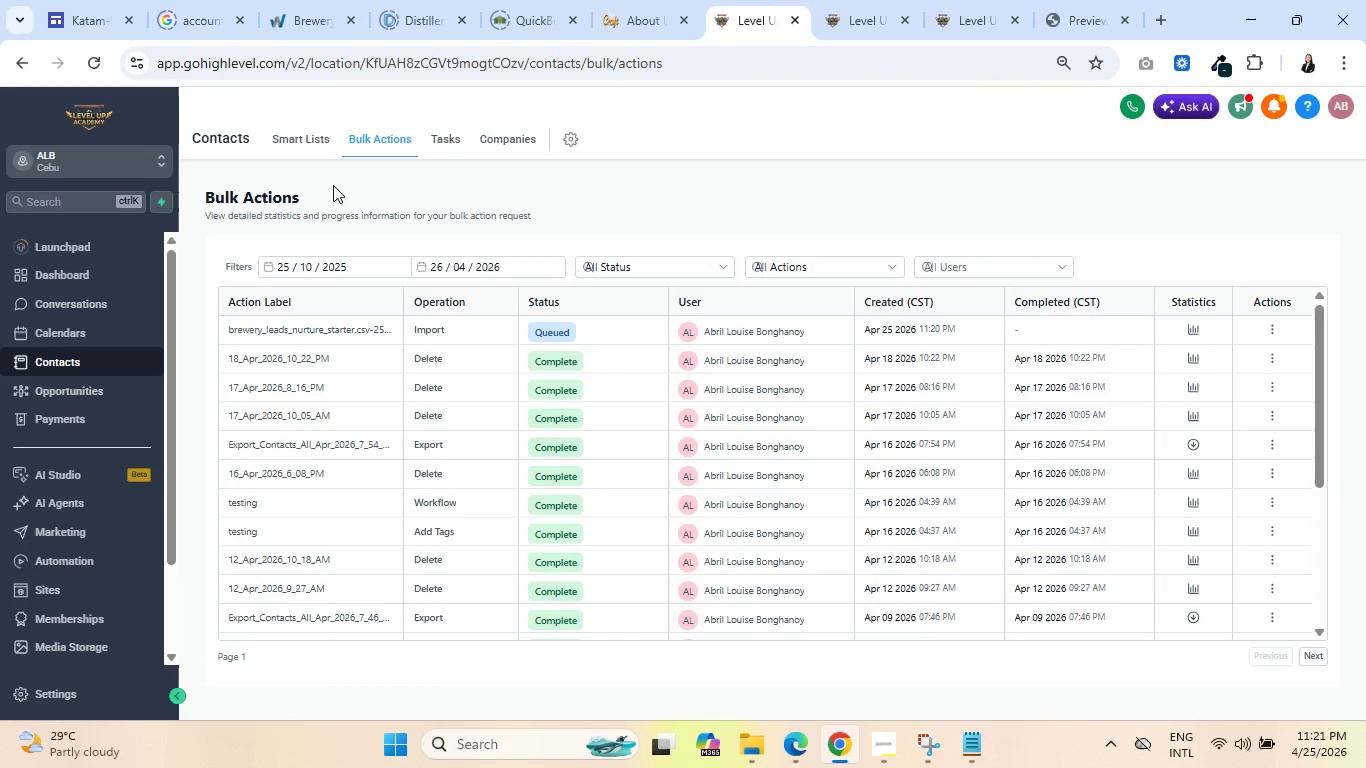 
left_click([443, 133])
 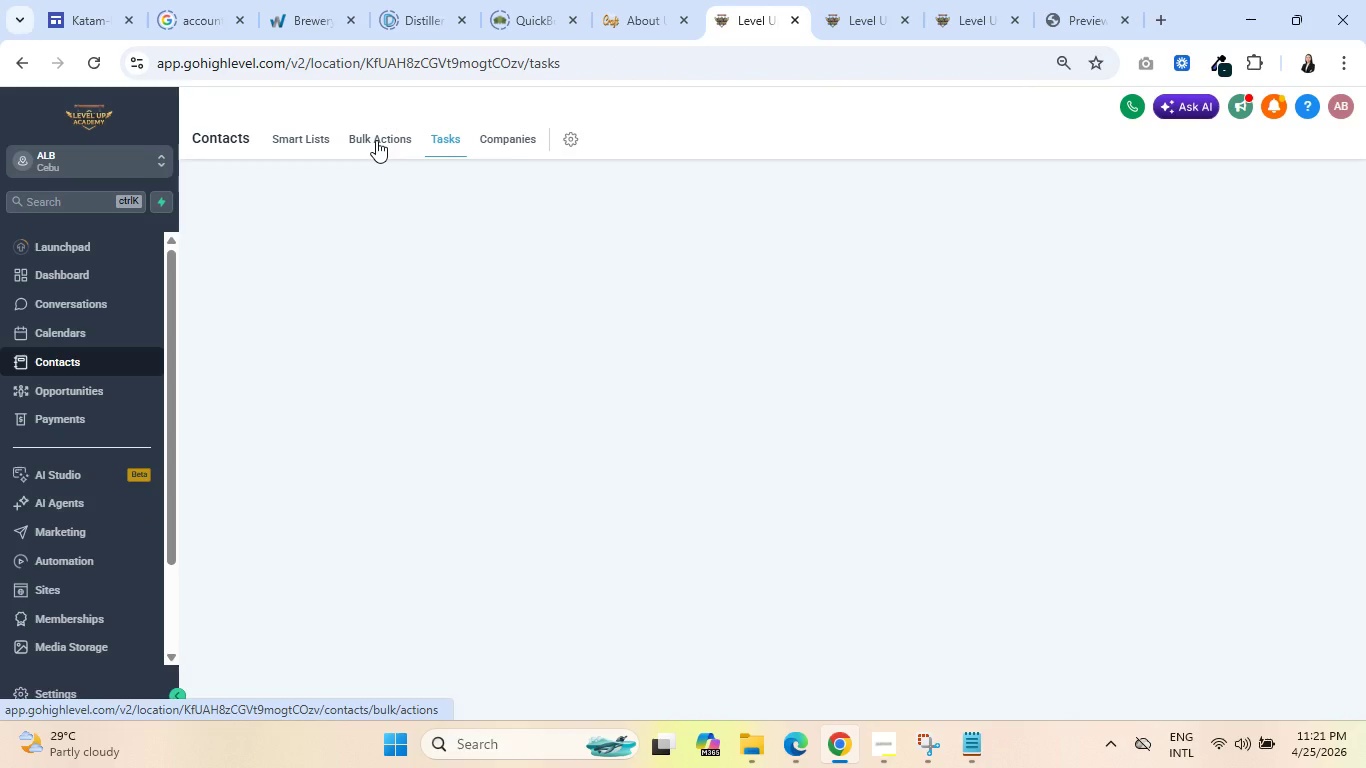 
left_click([376, 140])
 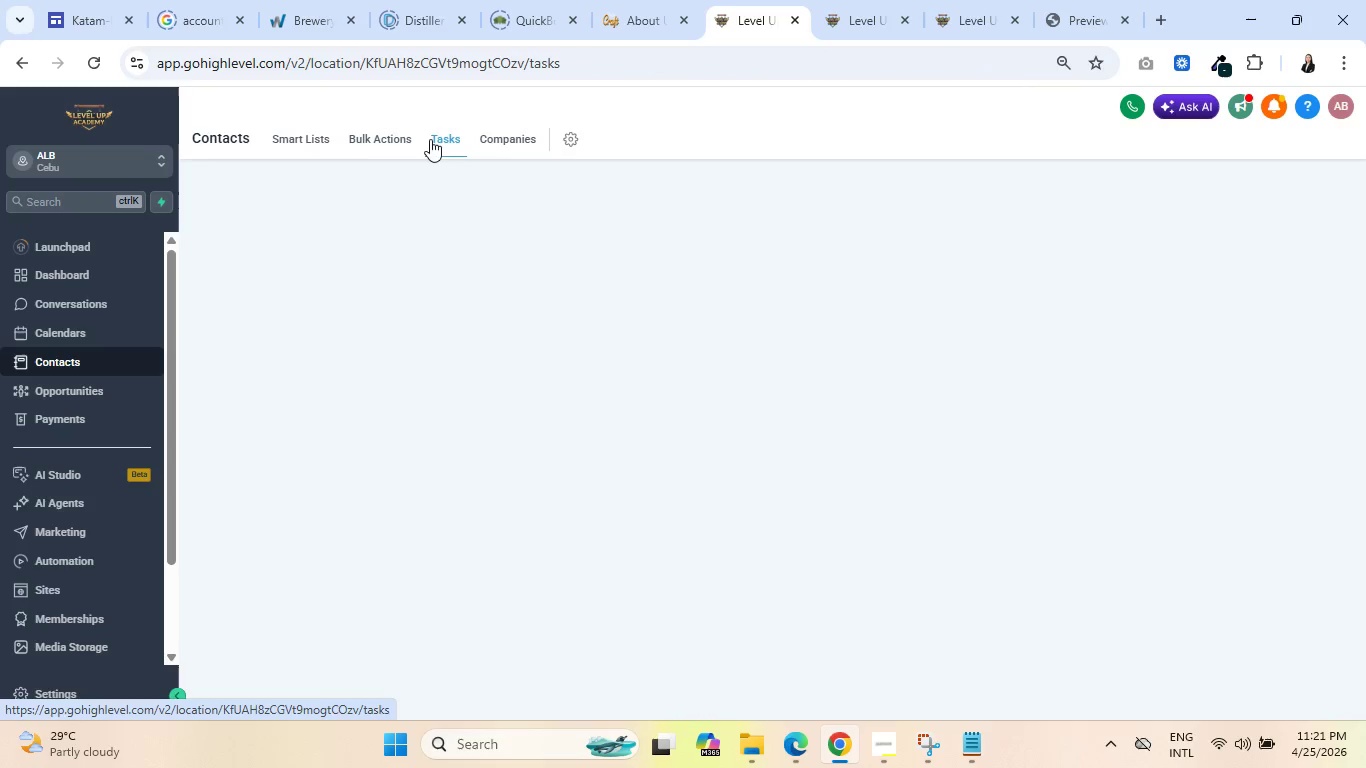 
wait(5.17)
 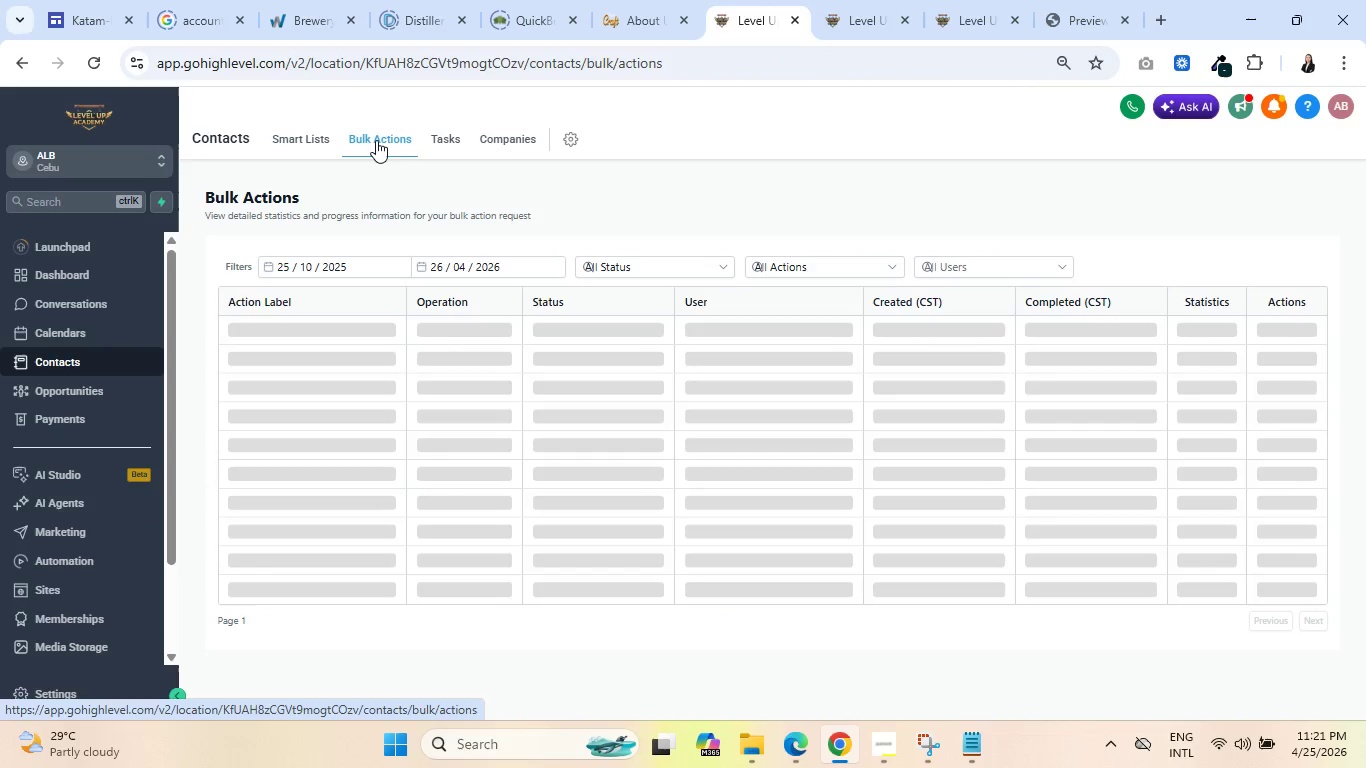 
left_click([375, 133])
 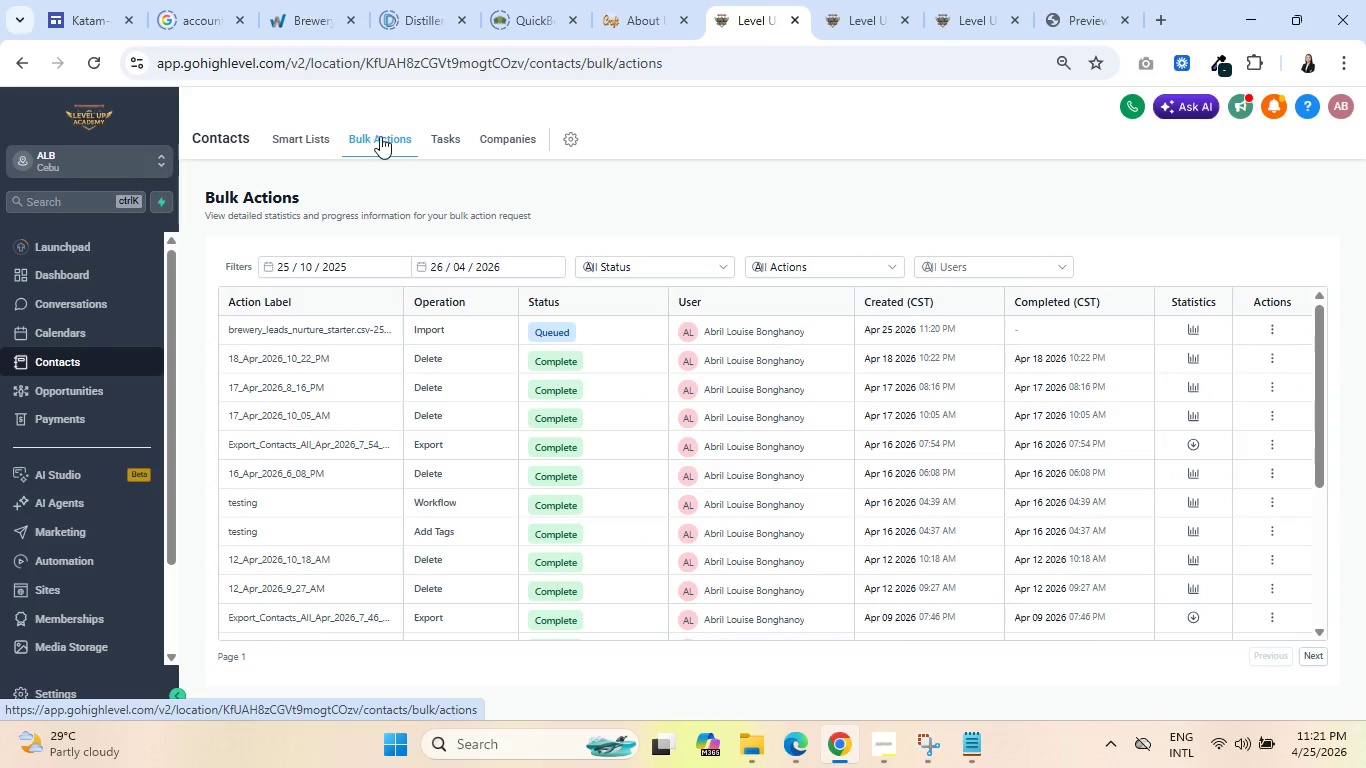 
left_click([439, 135])
 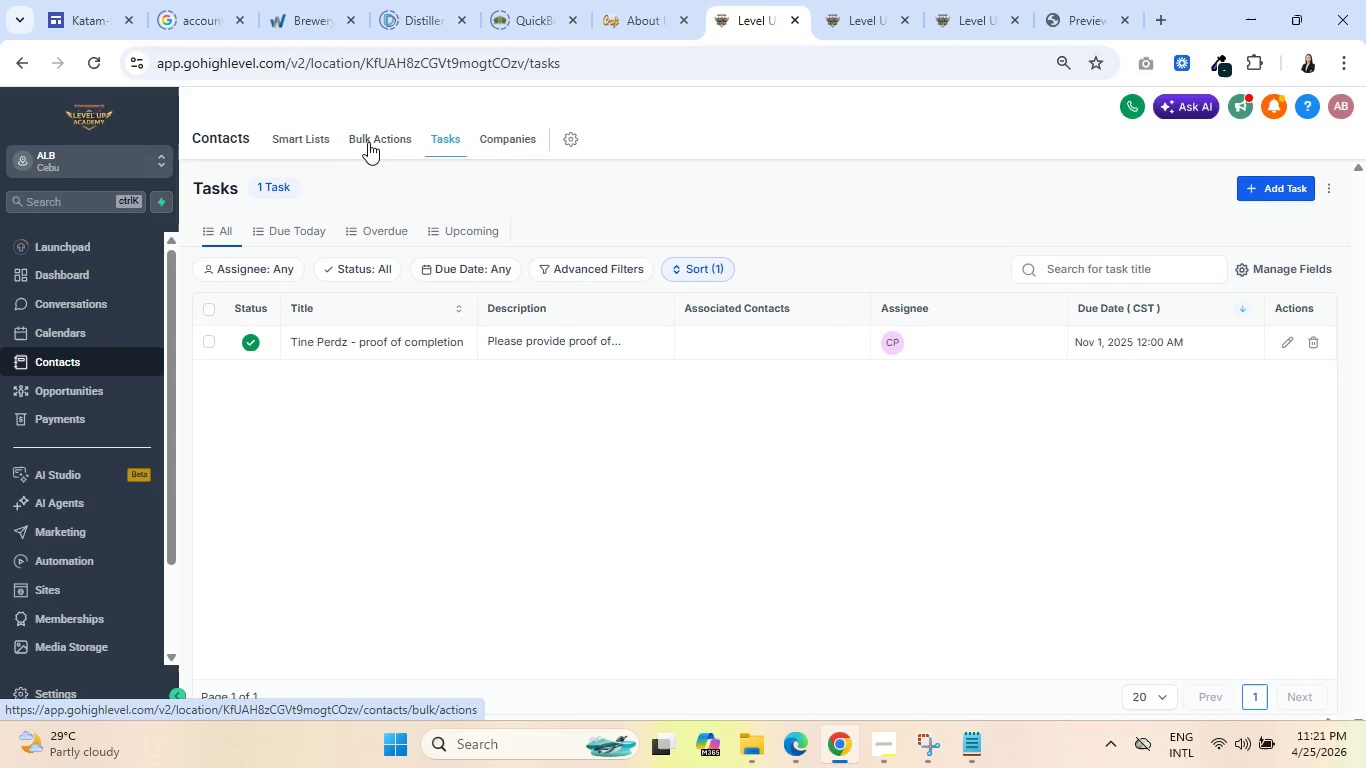 
left_click([373, 137])
 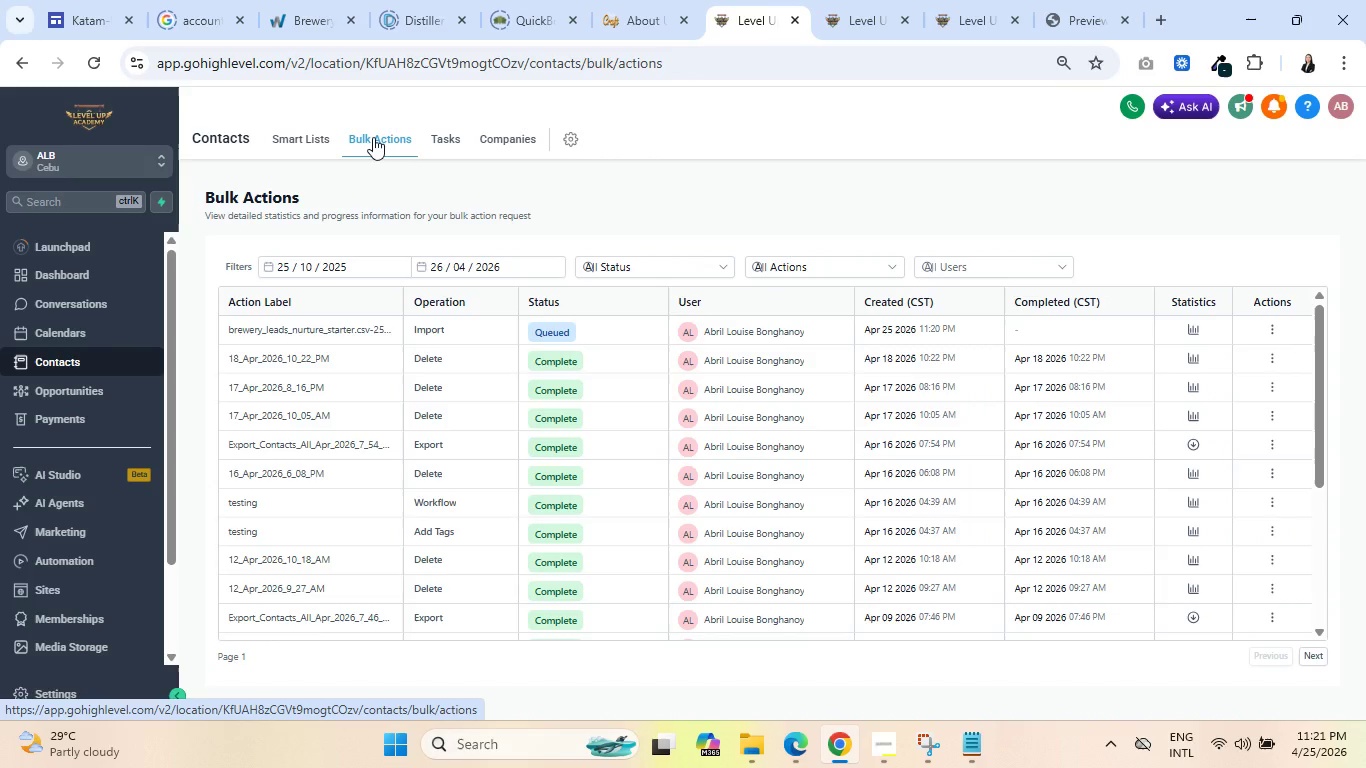 
left_click([451, 137])
 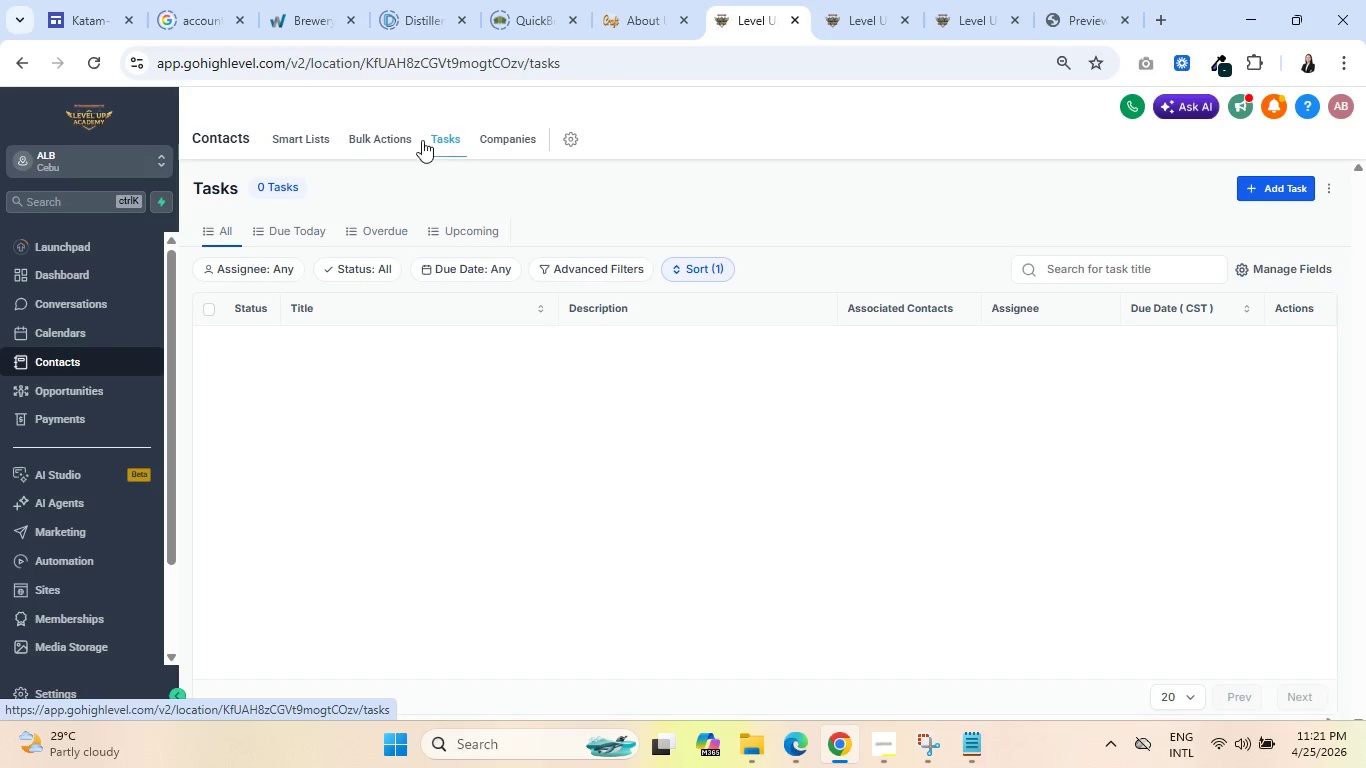 
left_click([398, 138])
 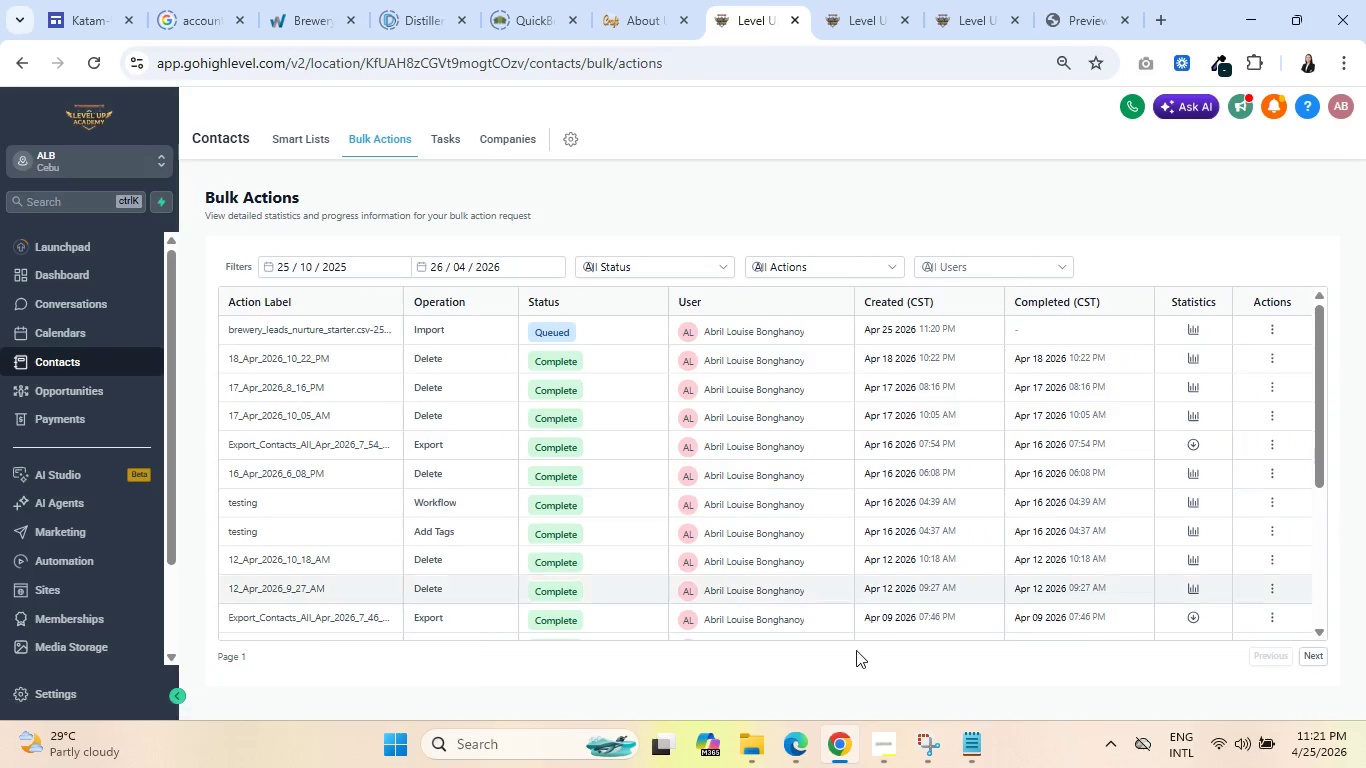 
left_click([881, 744])